 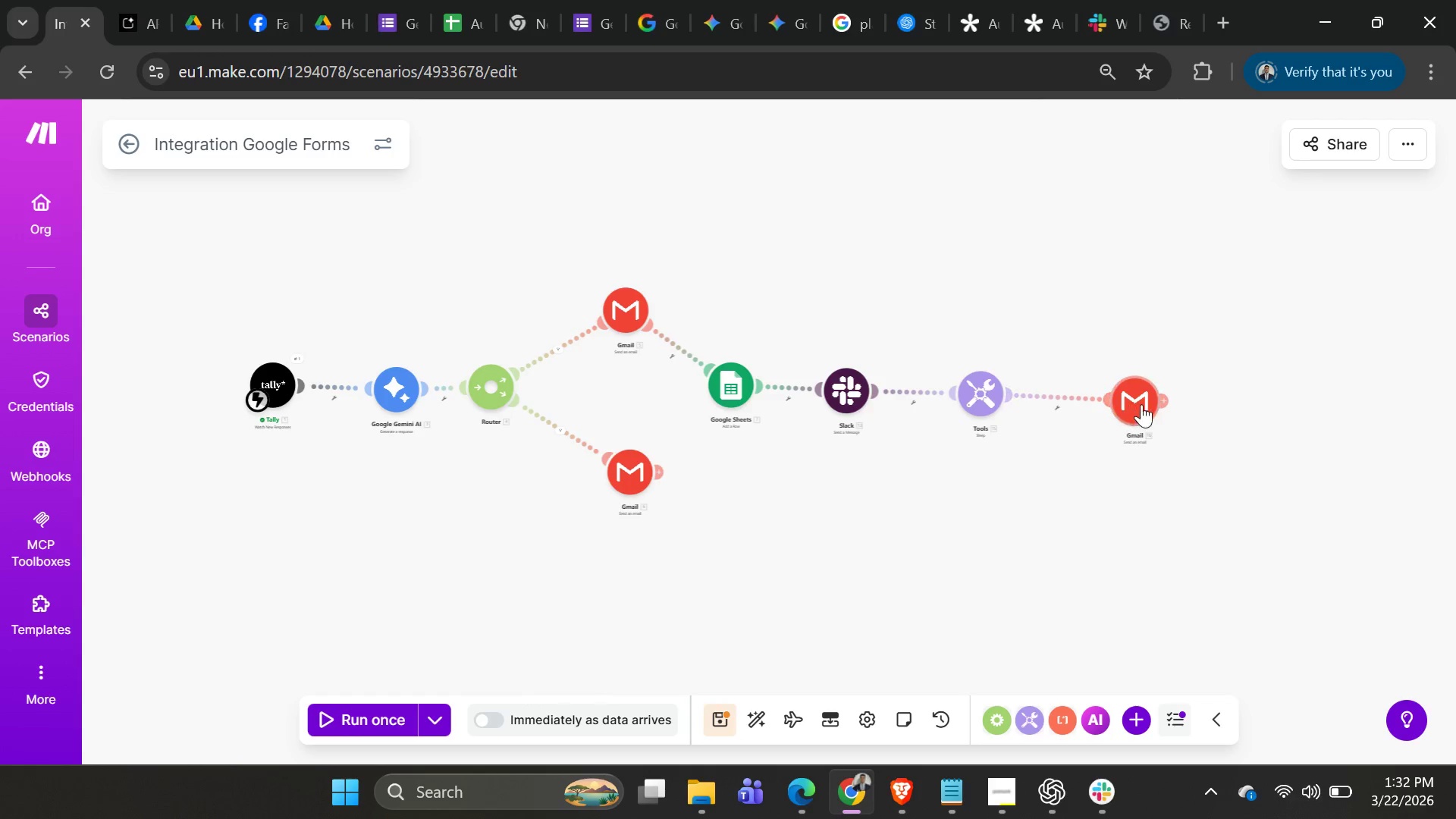 
left_click_drag(start_coordinate=[1147, 406], to_coordinate=[1140, 397])
 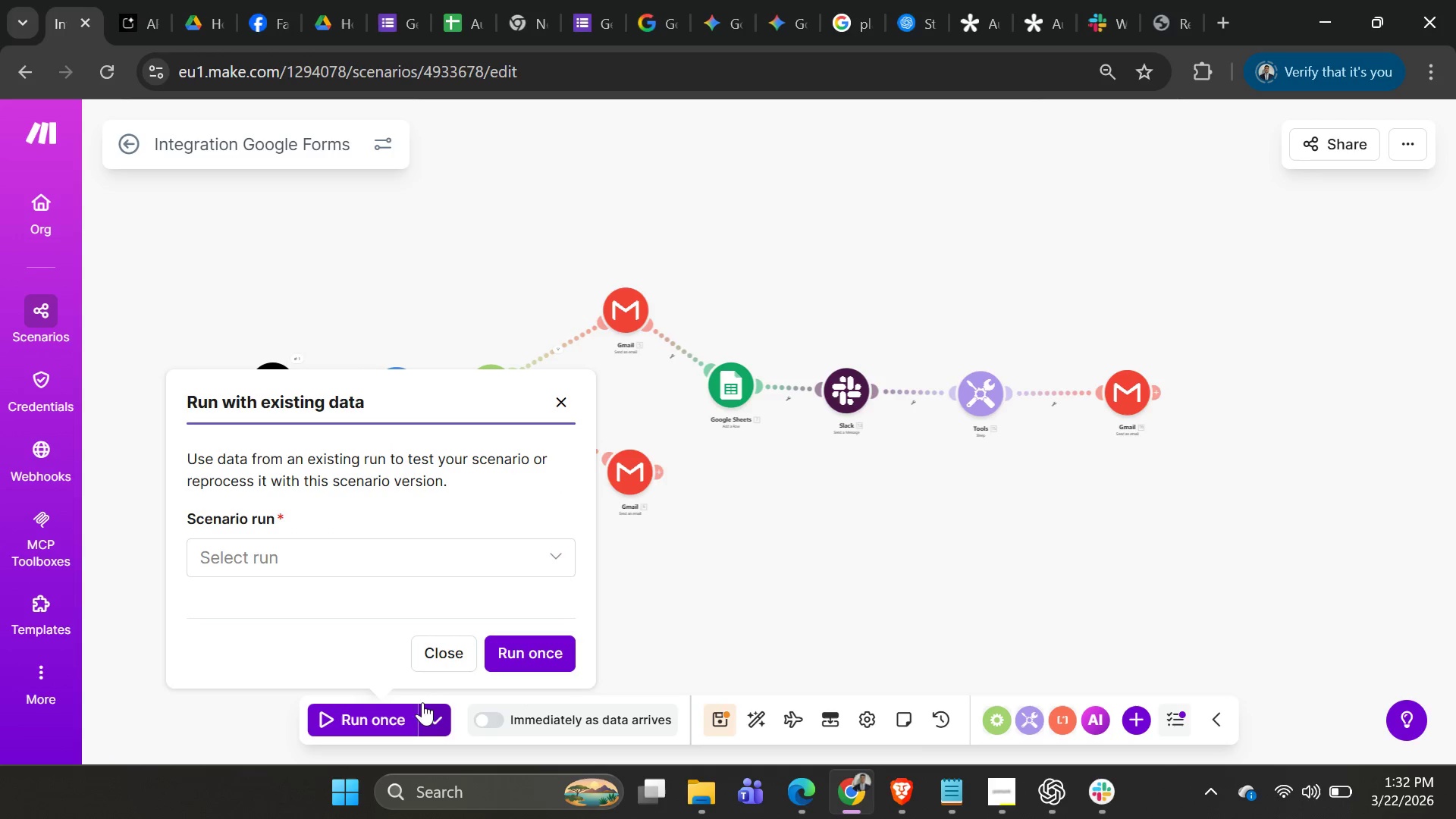 
left_click([471, 560])
 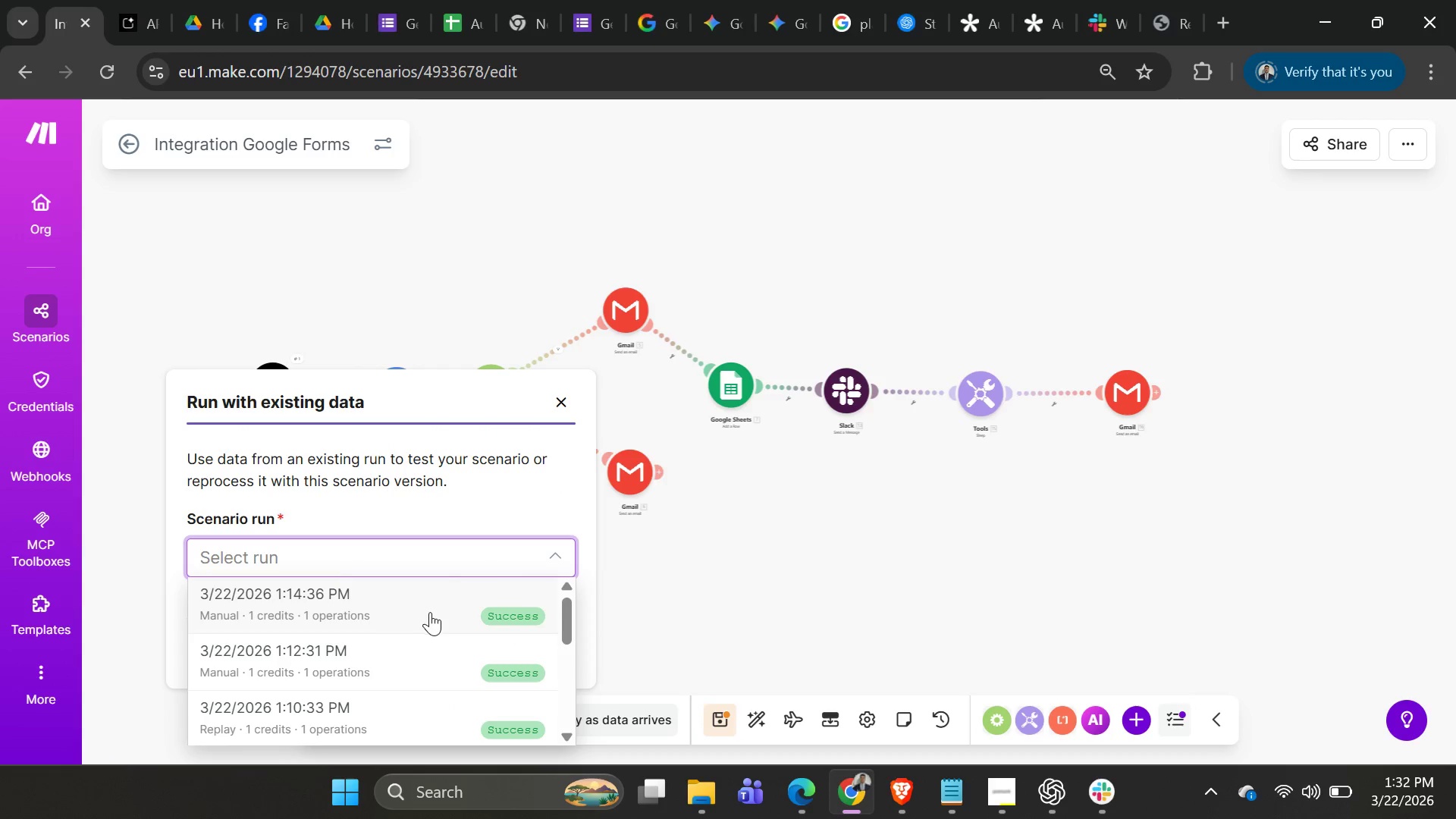 
scroll: coordinate [441, 618], scroll_direction: down, amount: 3.0
 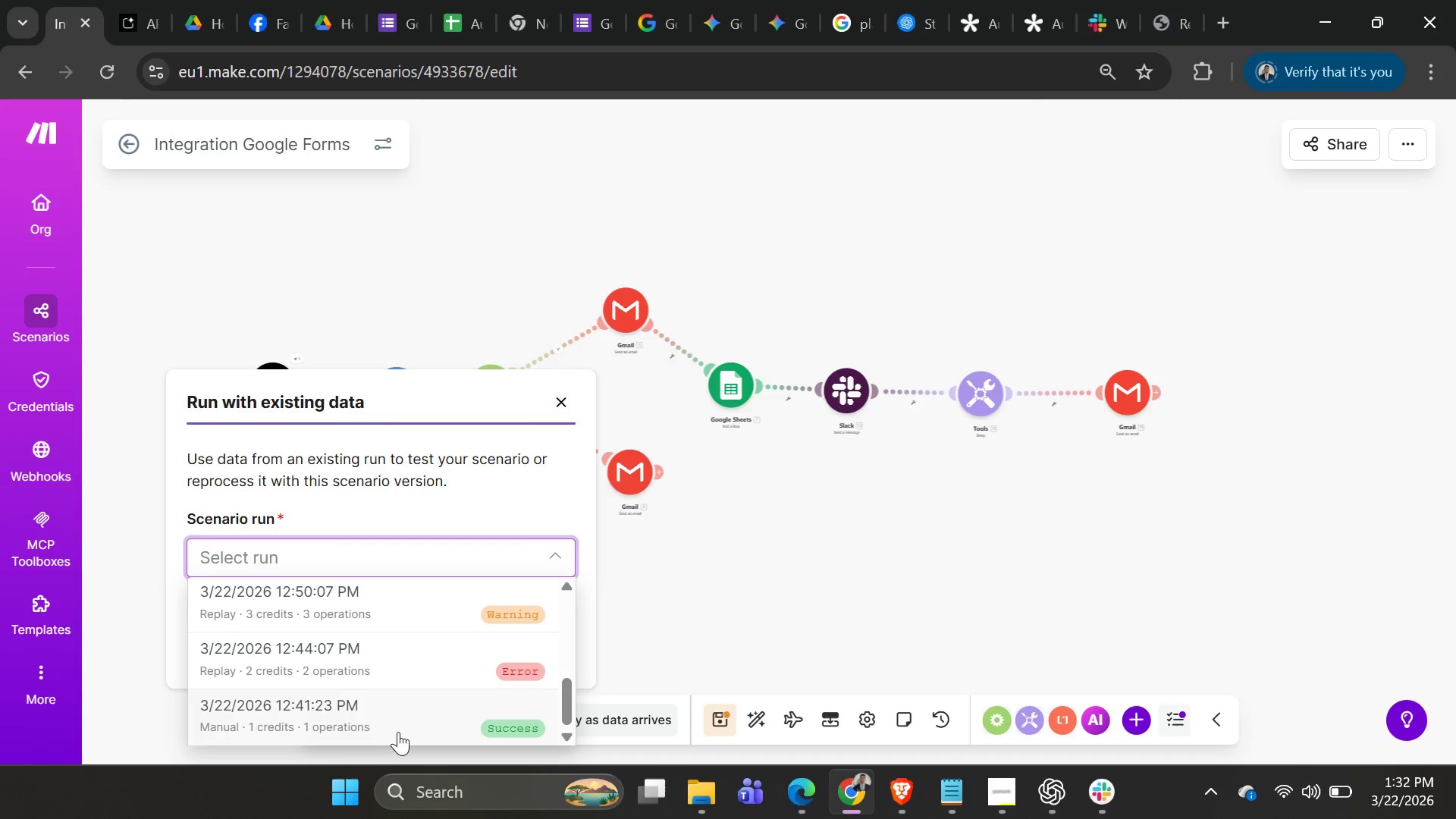 
scroll: coordinate [410, 714], scroll_direction: up, amount: 6.0
 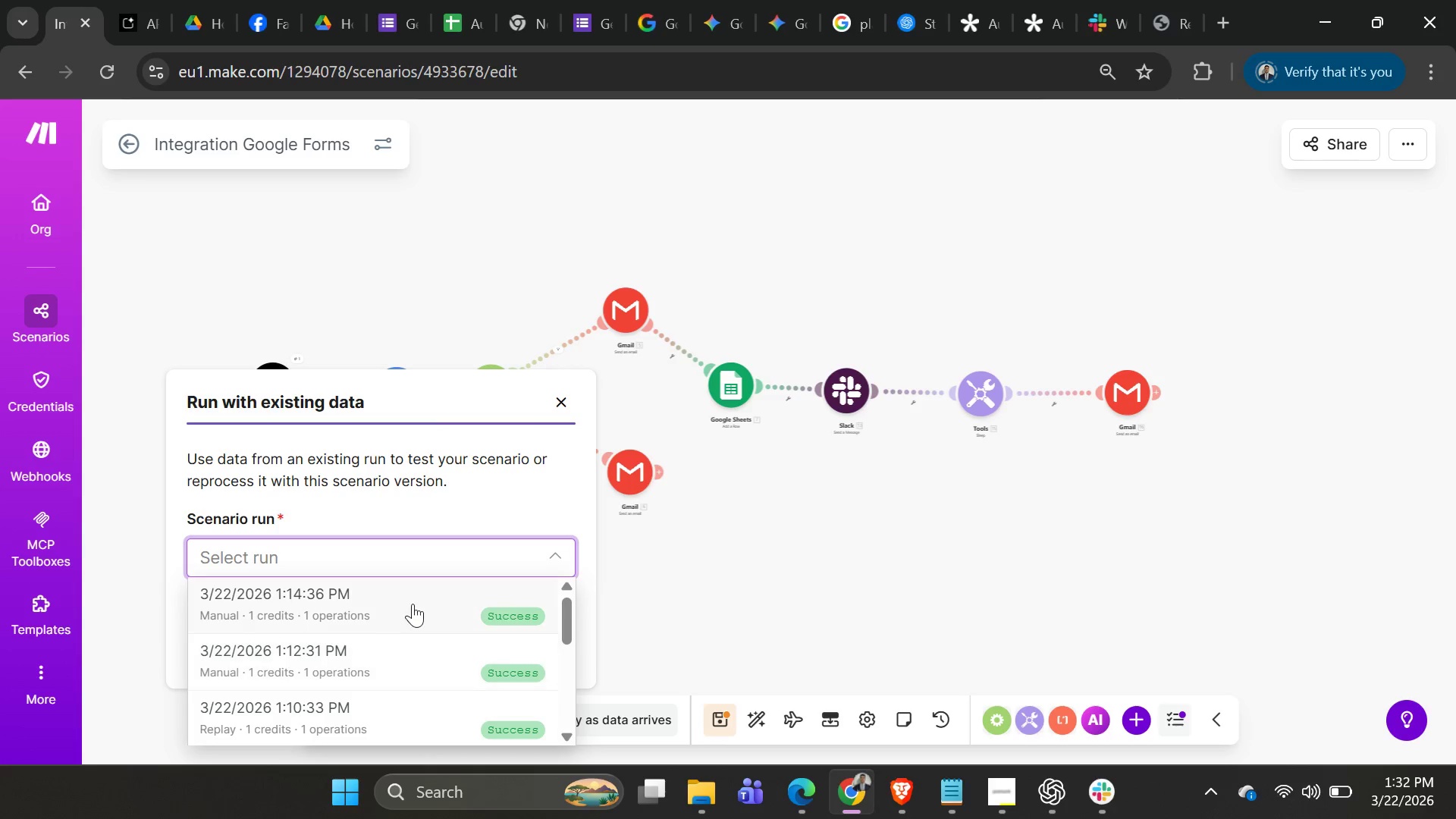 
left_click([413, 603])
 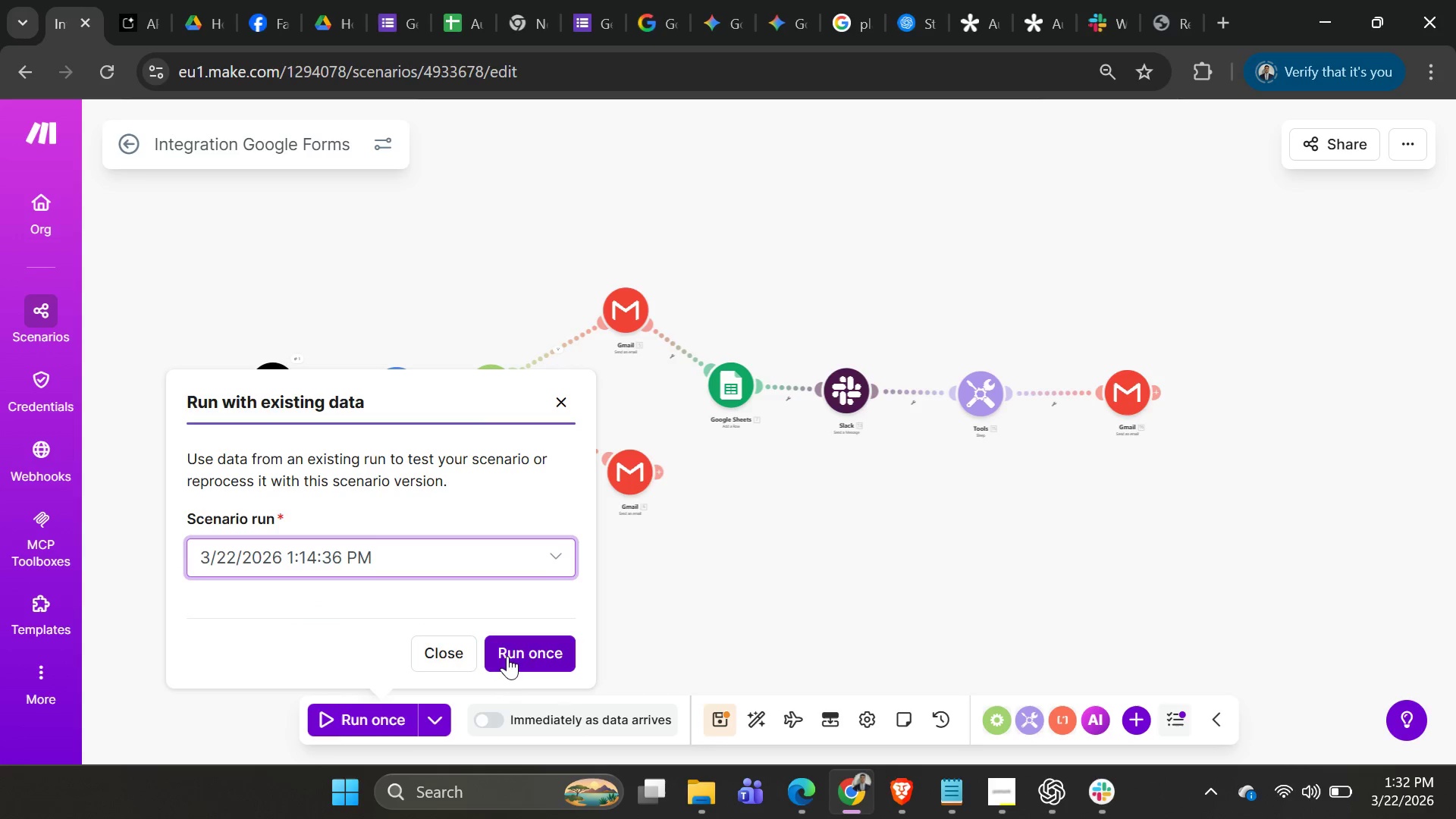 
left_click([538, 656])
 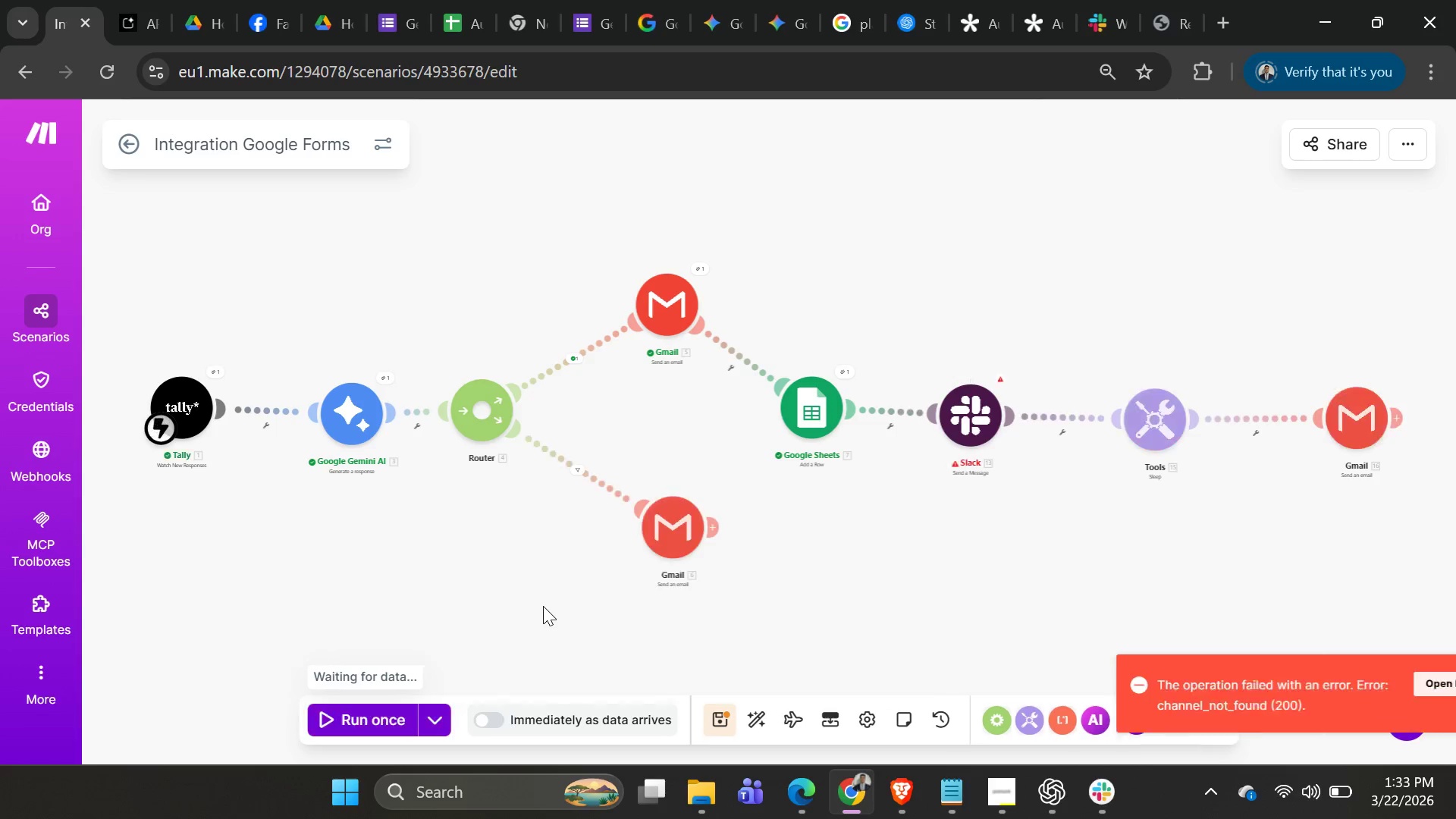 
wait(21.84)
 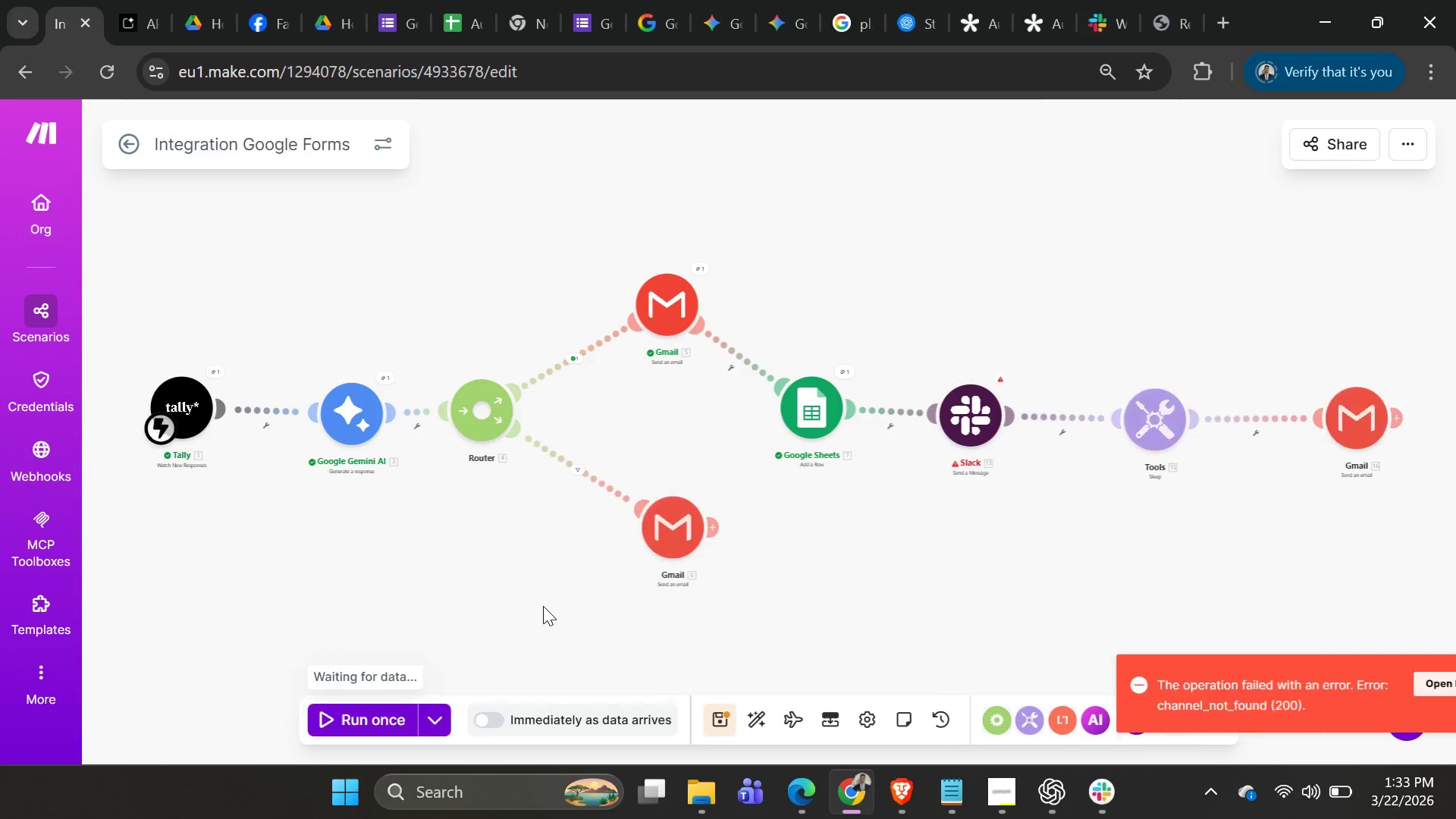 
left_click([965, 422])
 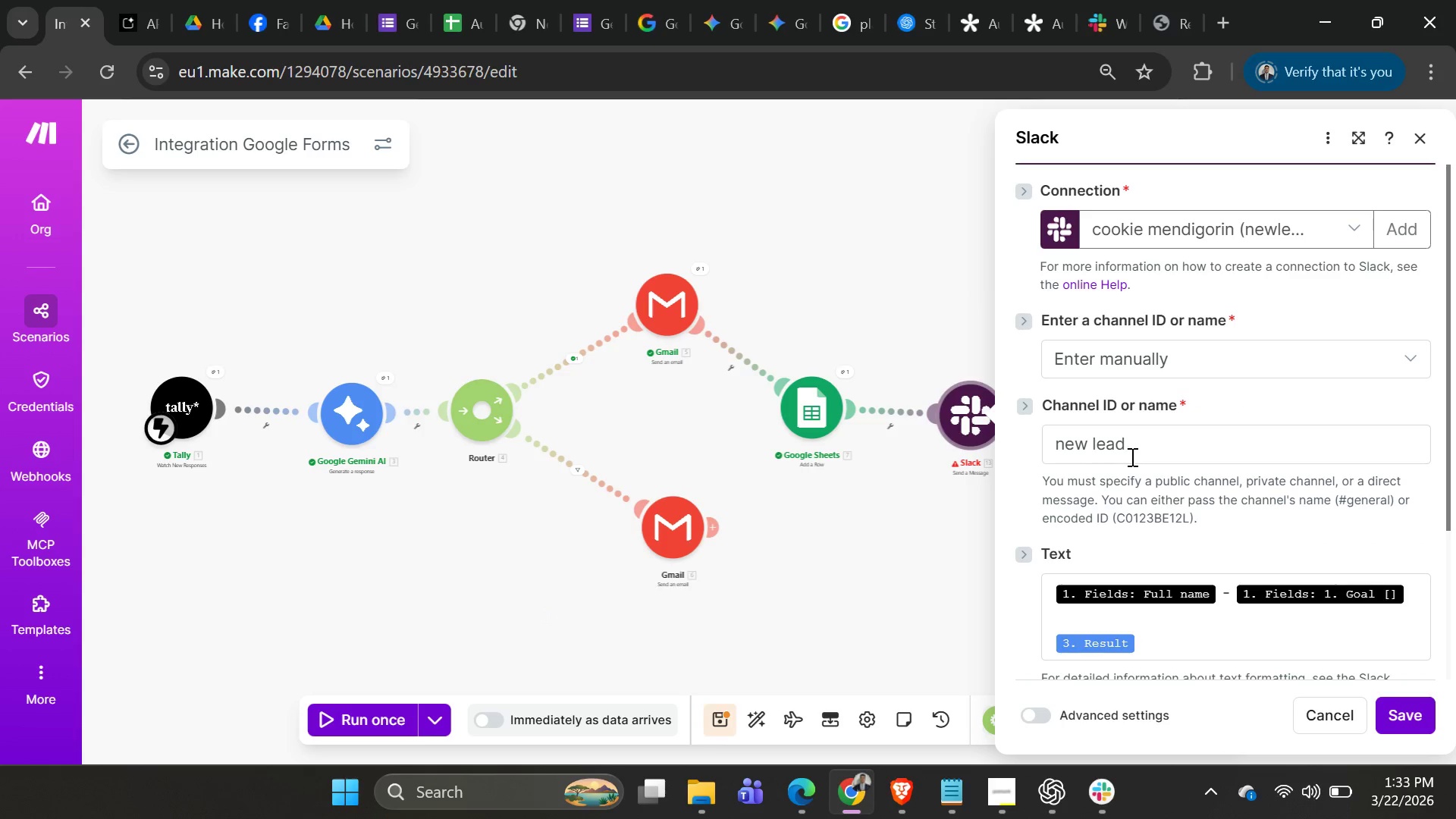 
scroll: coordinate [1150, 466], scroll_direction: down, amount: 2.0
 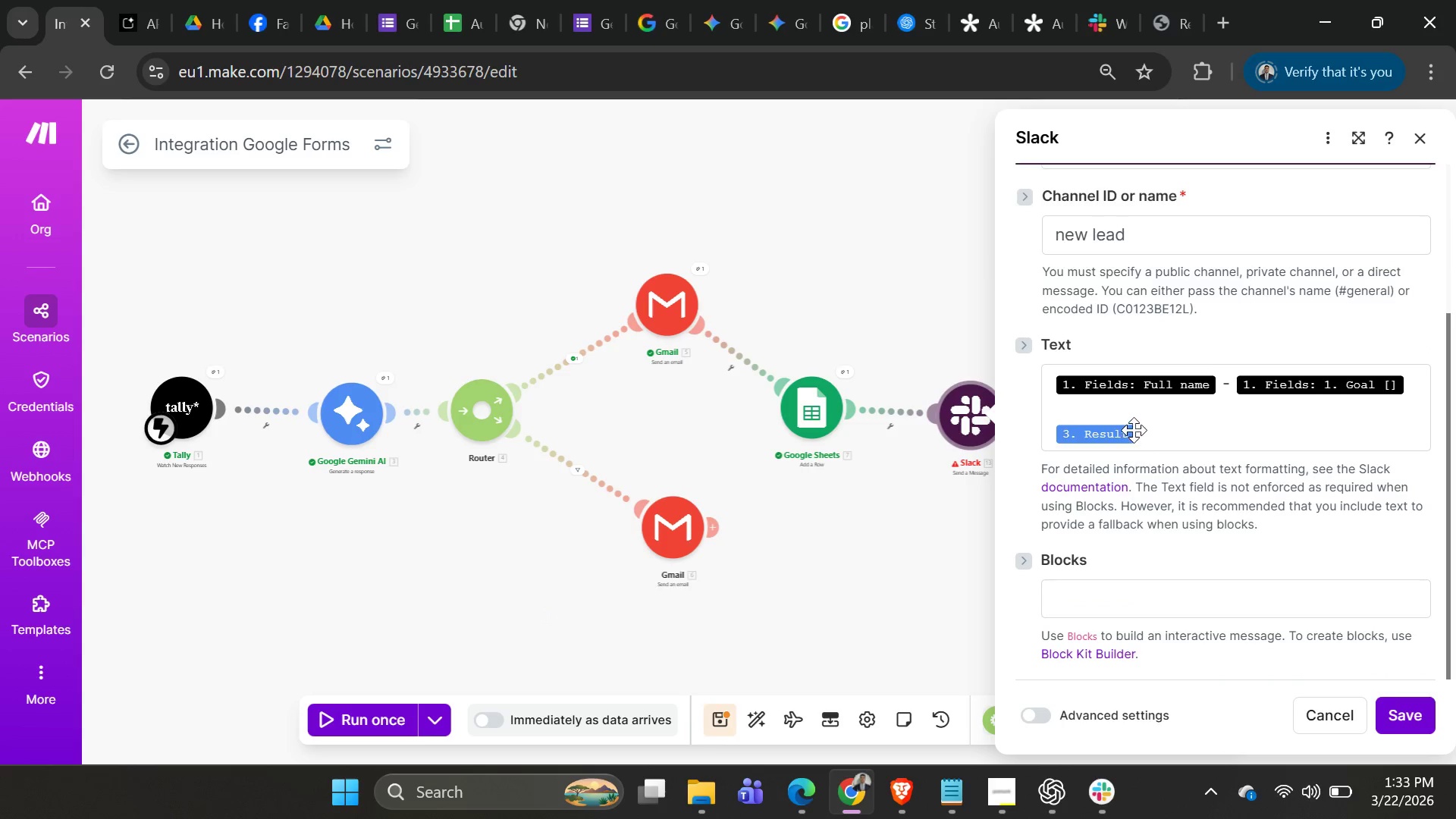 
left_click([1134, 430])
 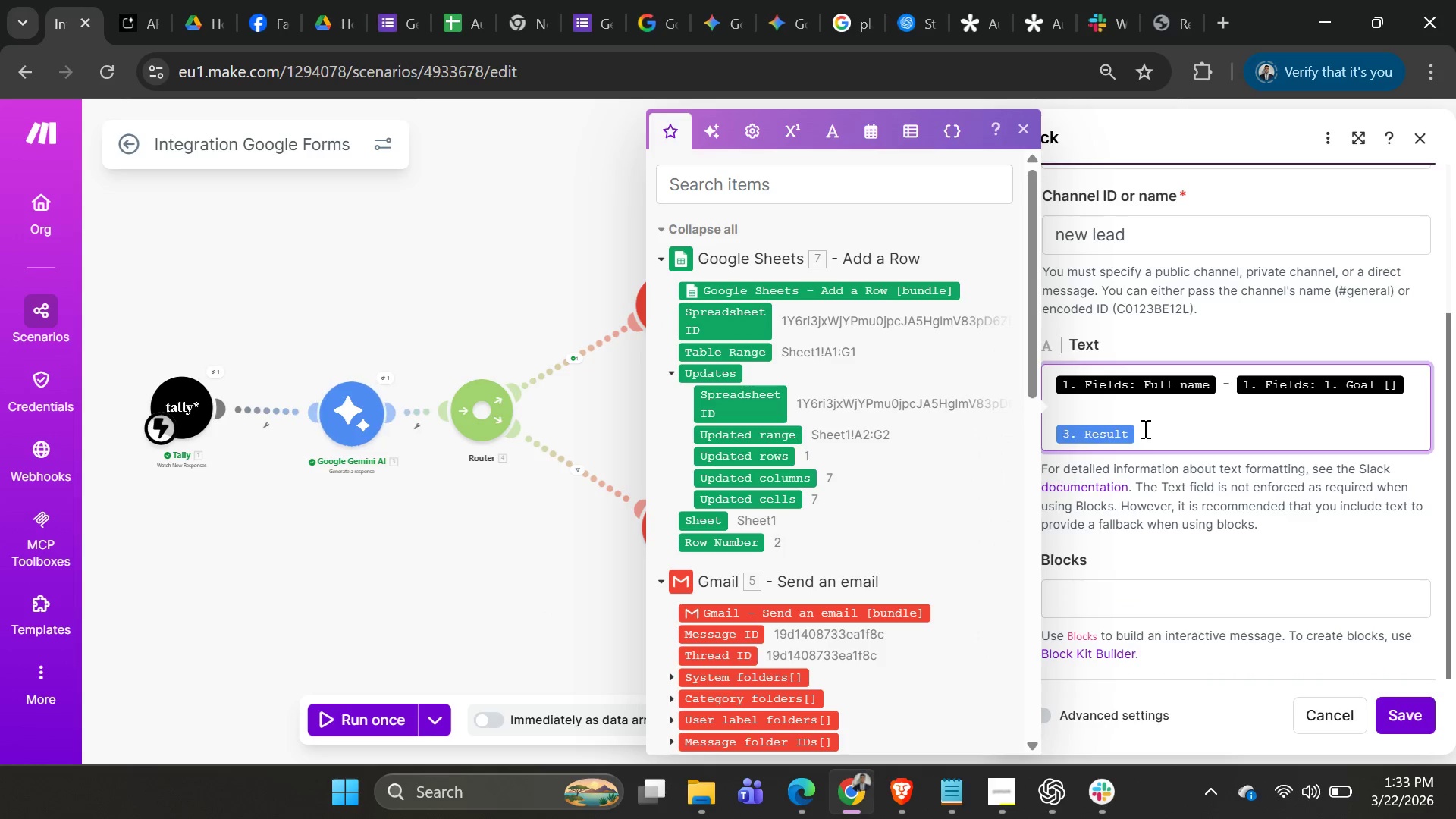 
left_click([1144, 428])
 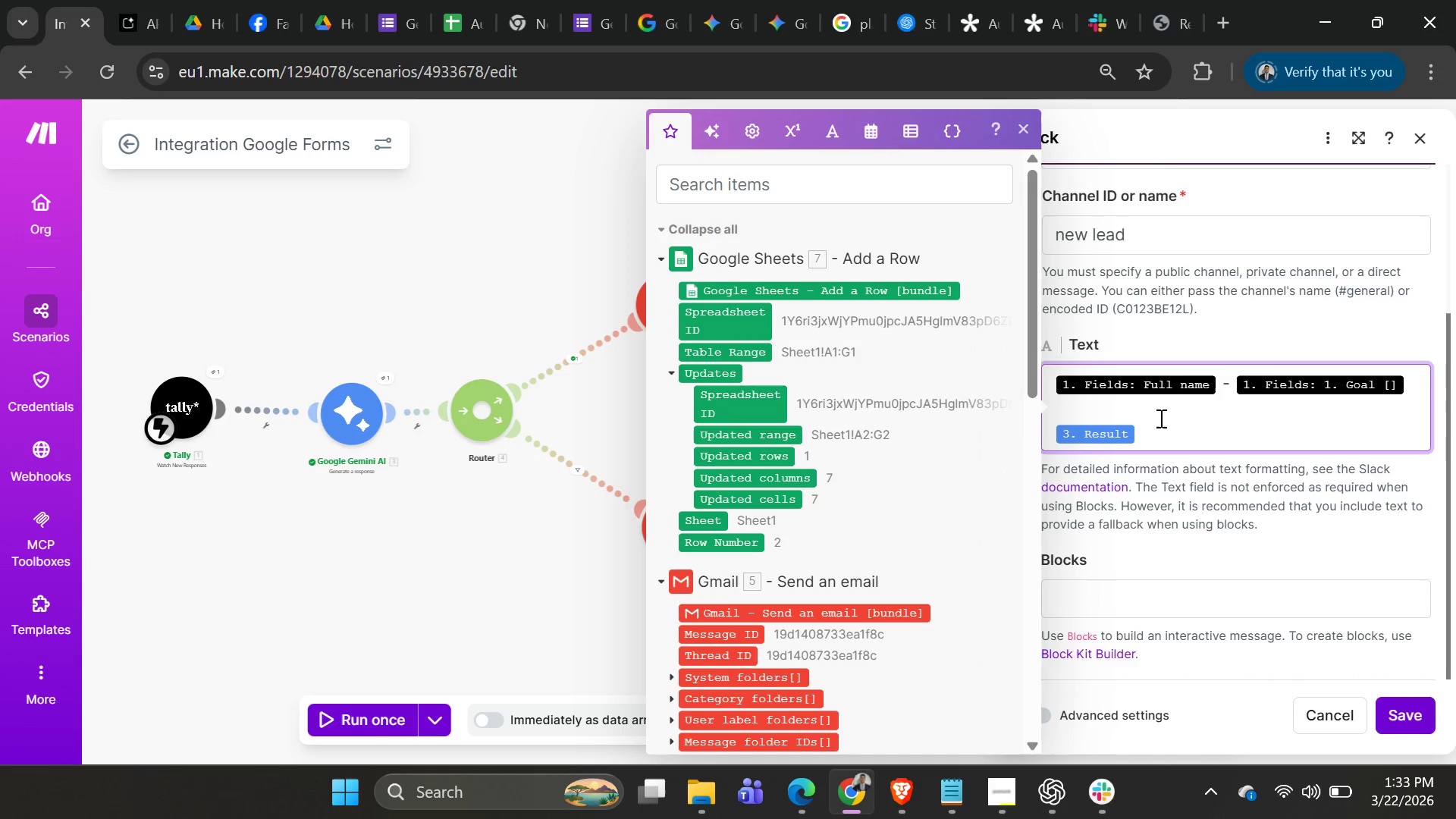 
scroll: coordinate [1160, 418], scroll_direction: up, amount: 2.0
 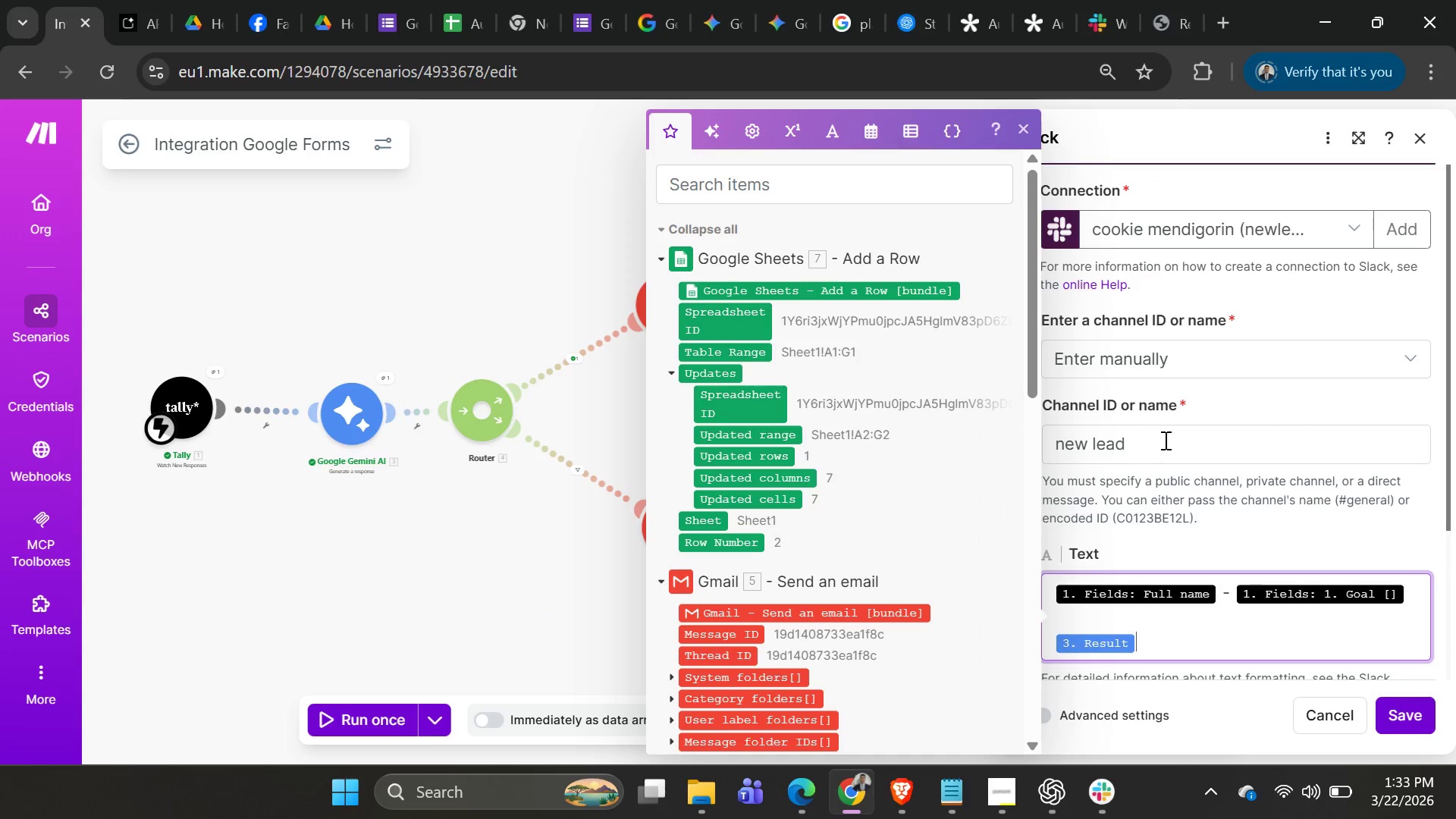 
left_click([1164, 440])
 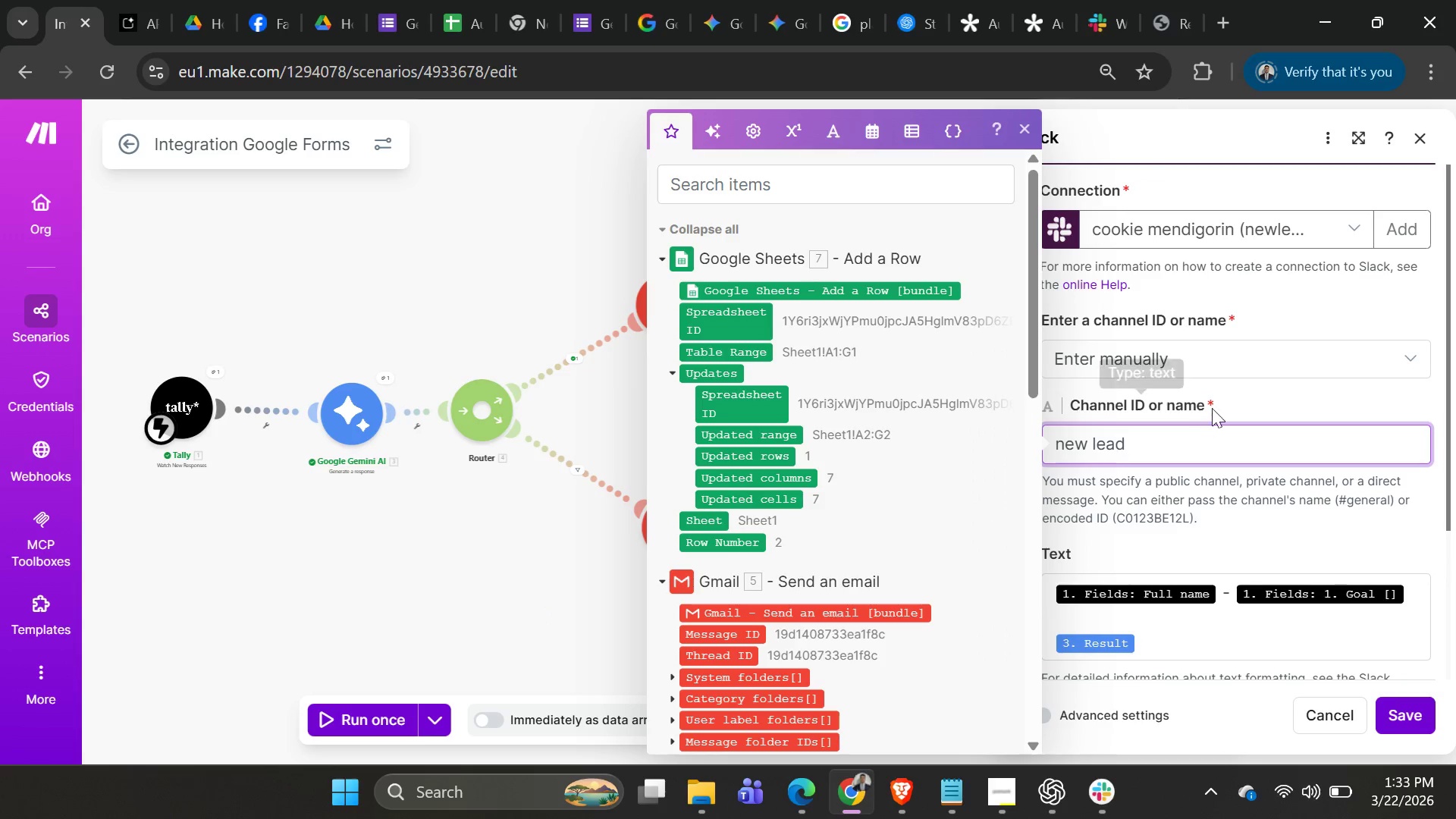 
left_click([1216, 398])
 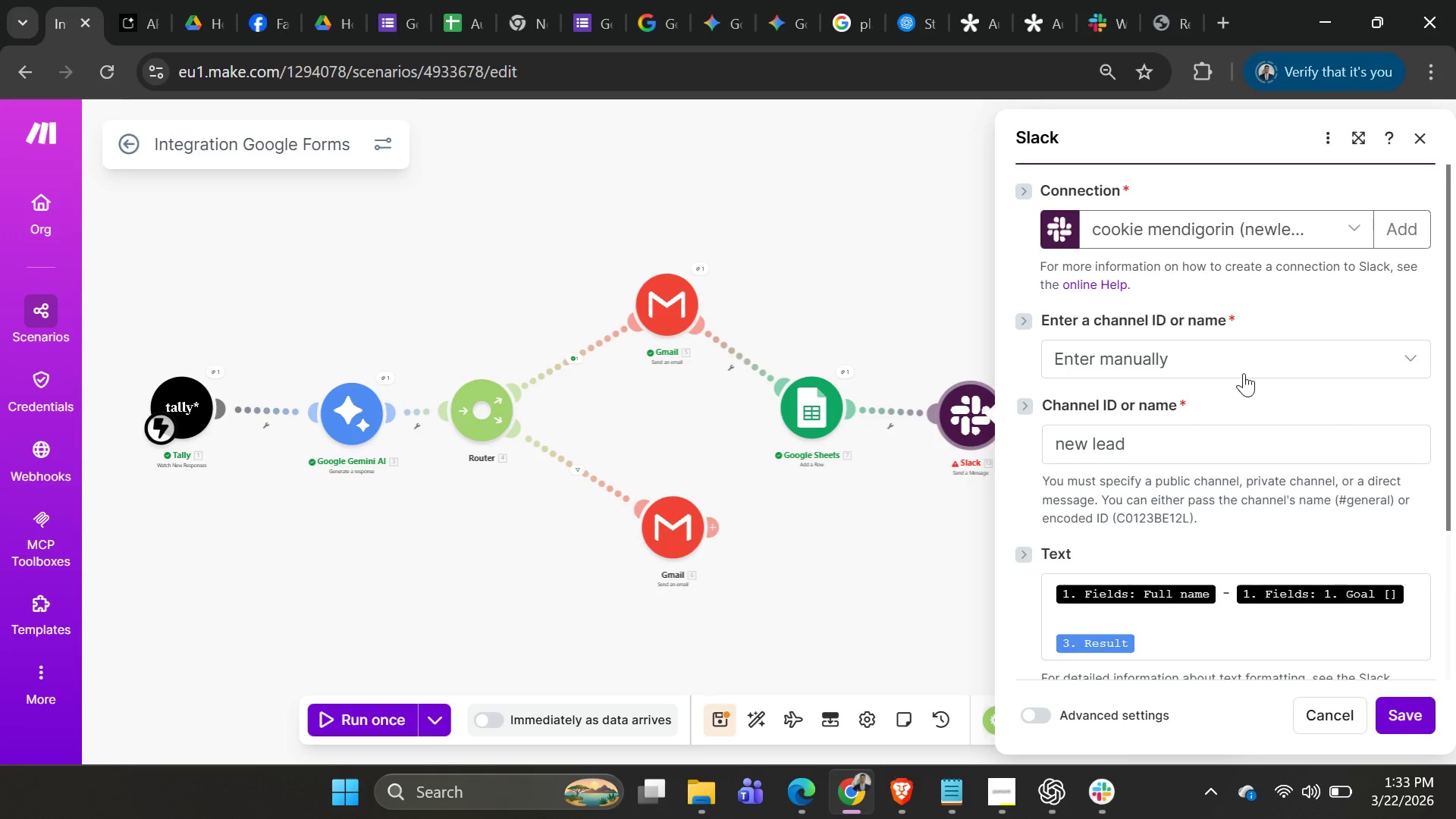 
left_click([1250, 359])
 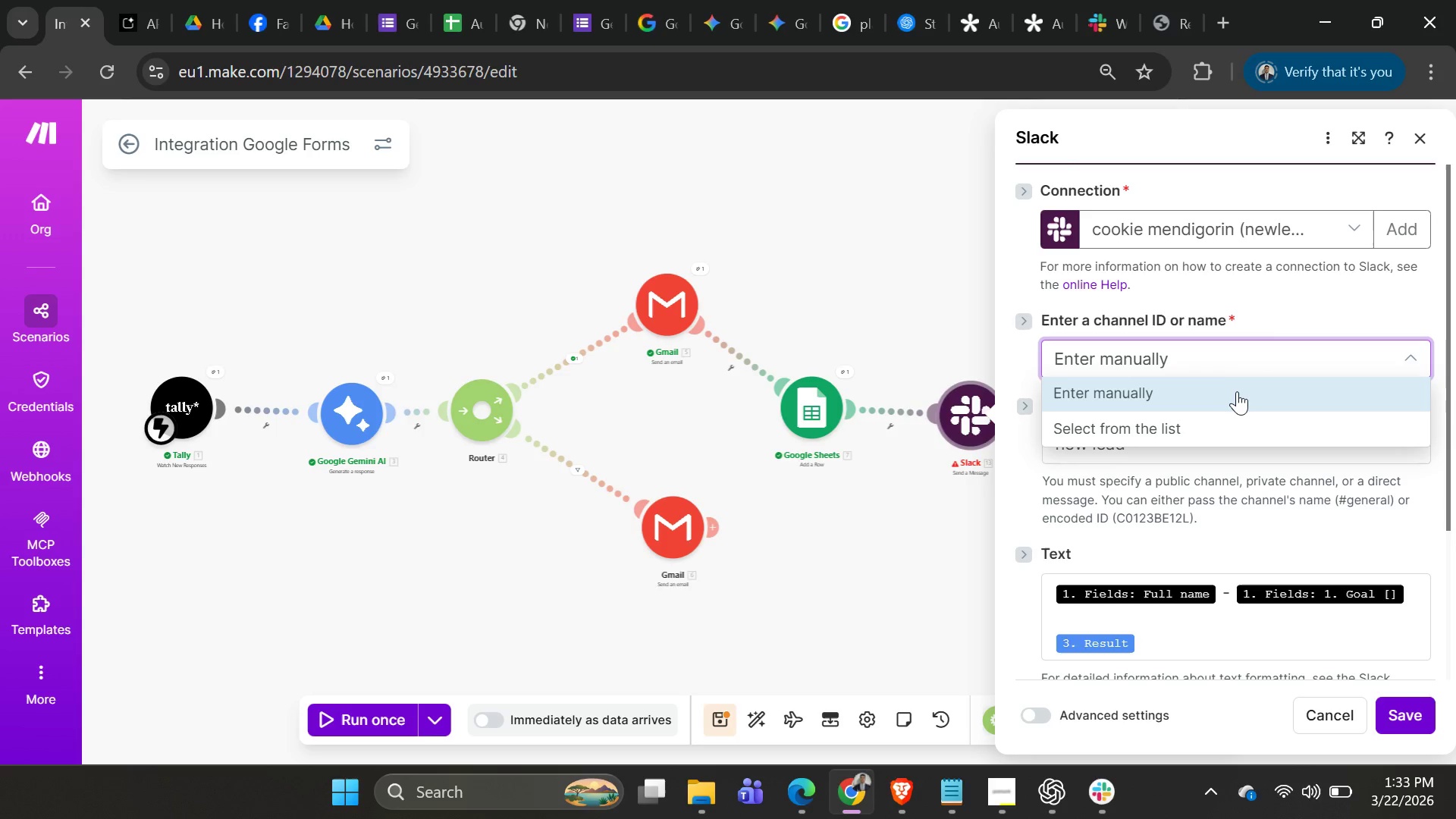 
left_click([1236, 393])
 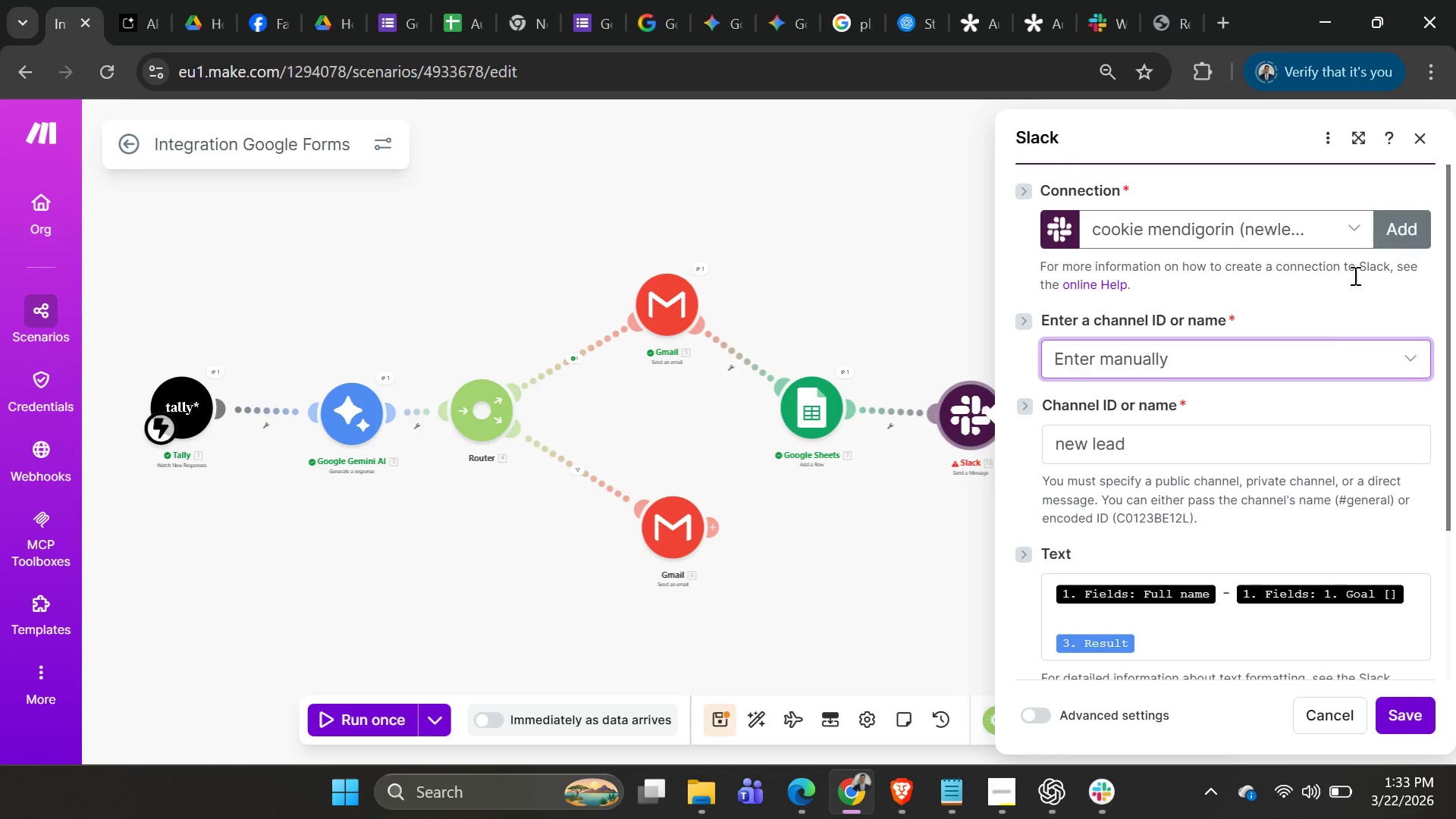 
left_click([1241, 447])
 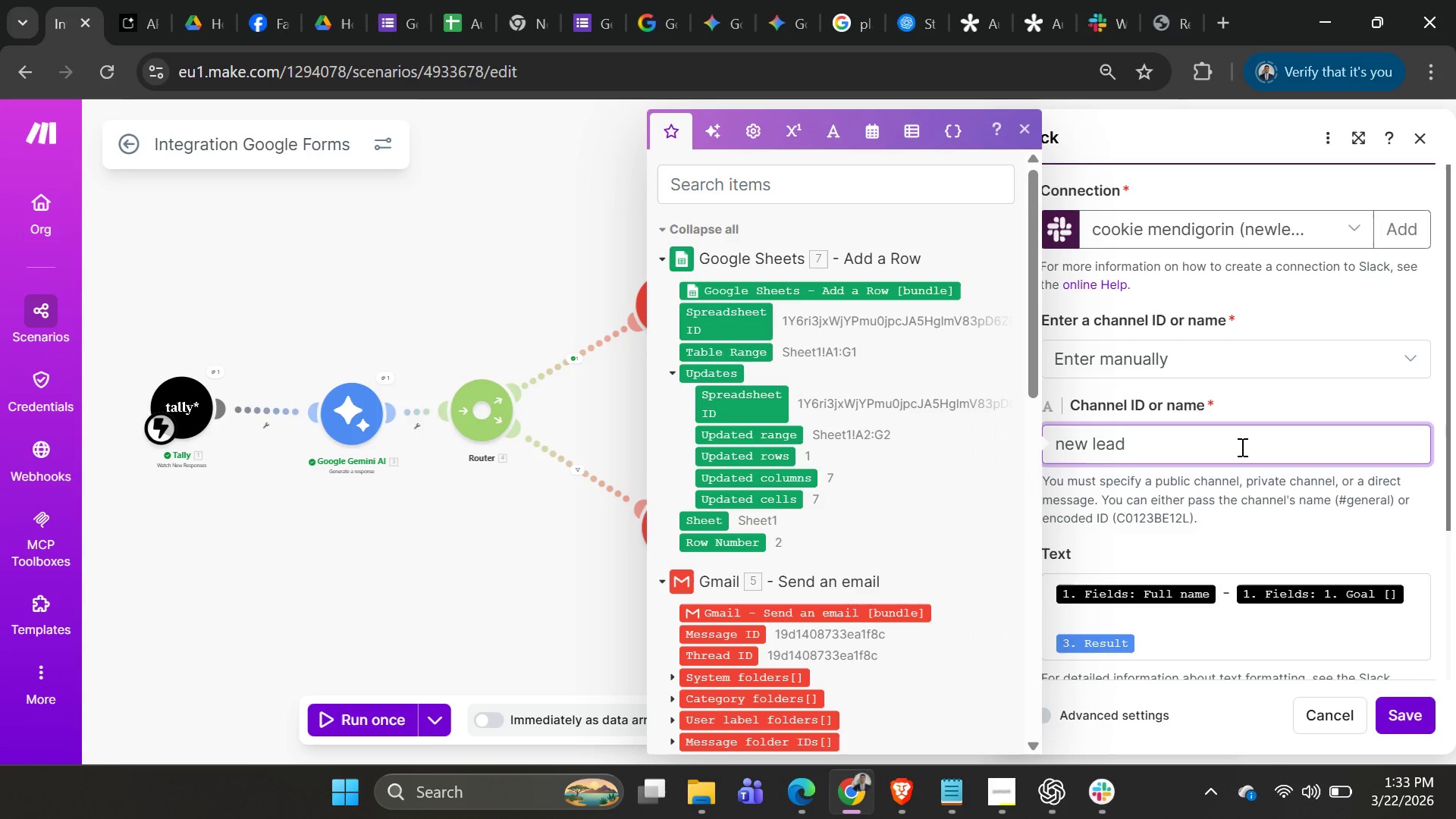 
left_click([1241, 447])
 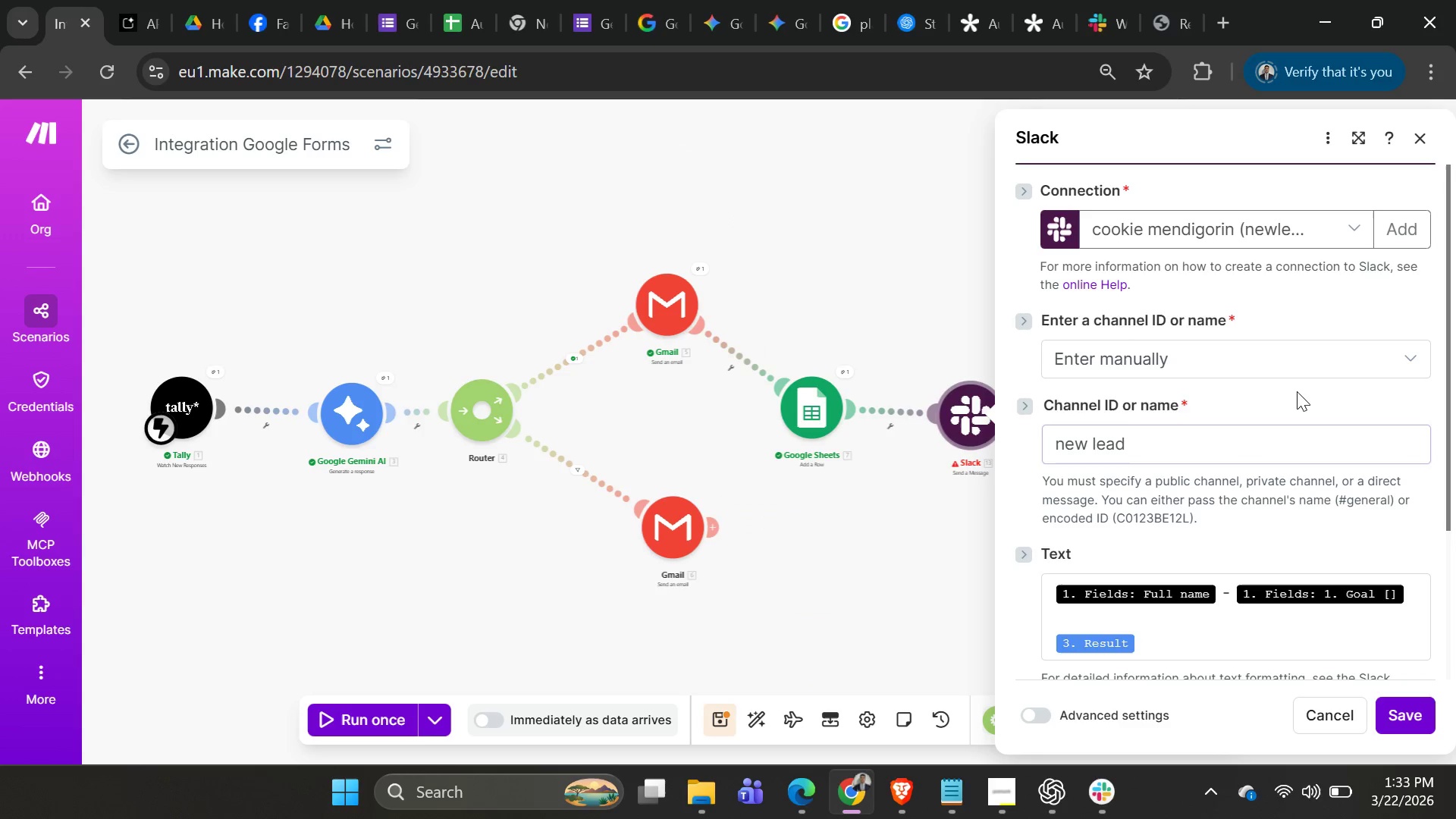 
double_click([1322, 352])
 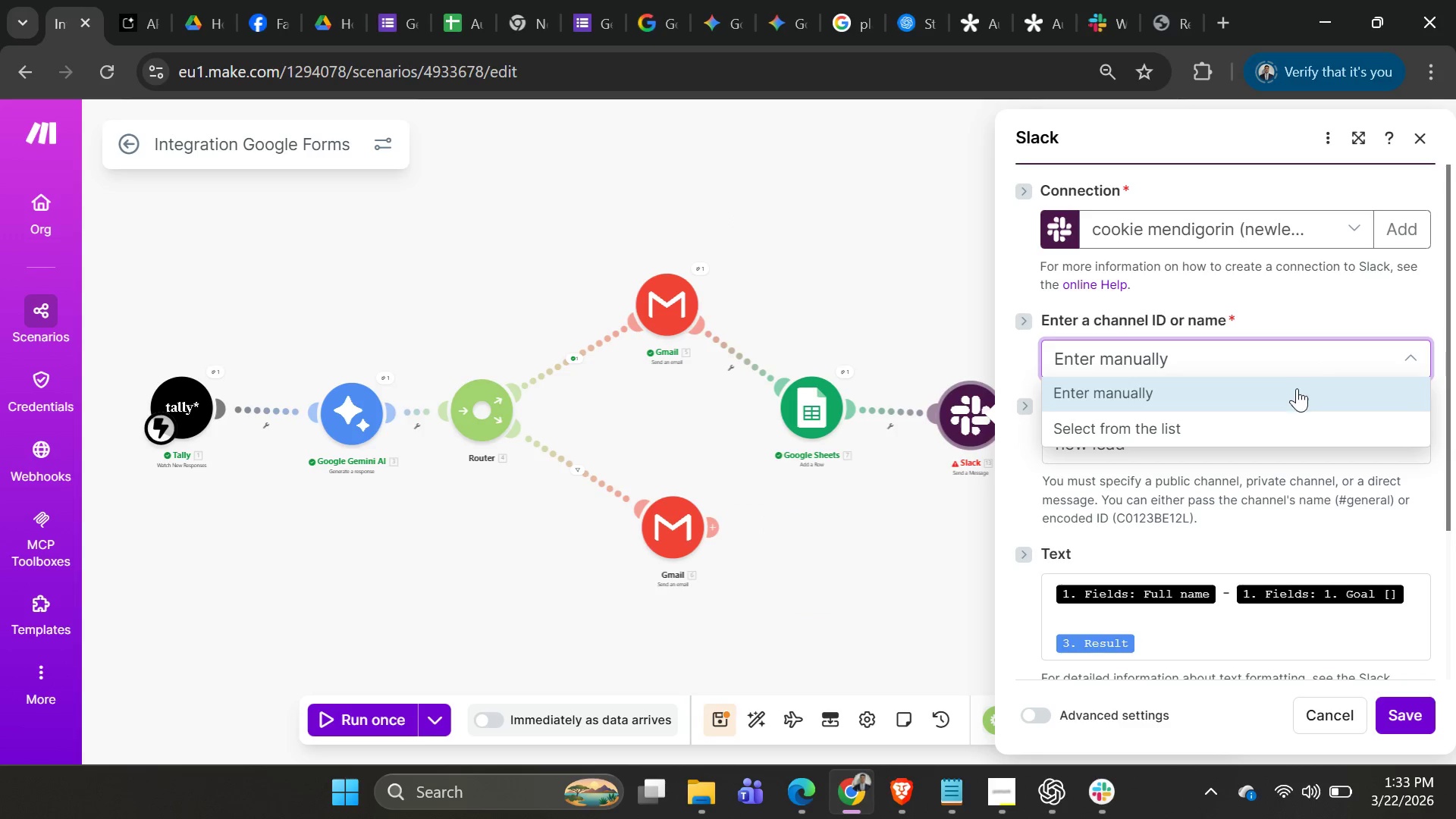 
left_click([1294, 390])
 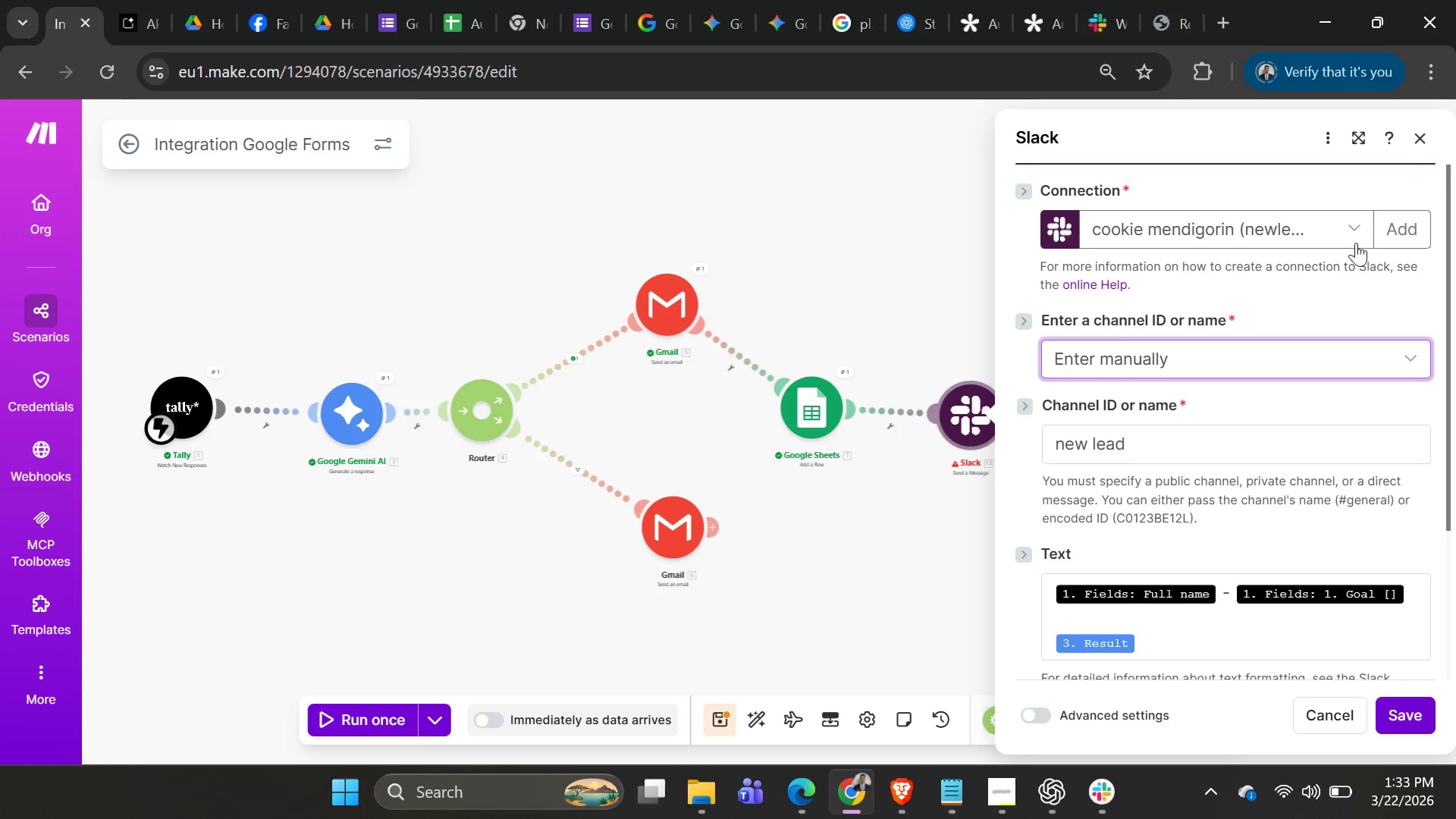 
left_click([1350, 237])
 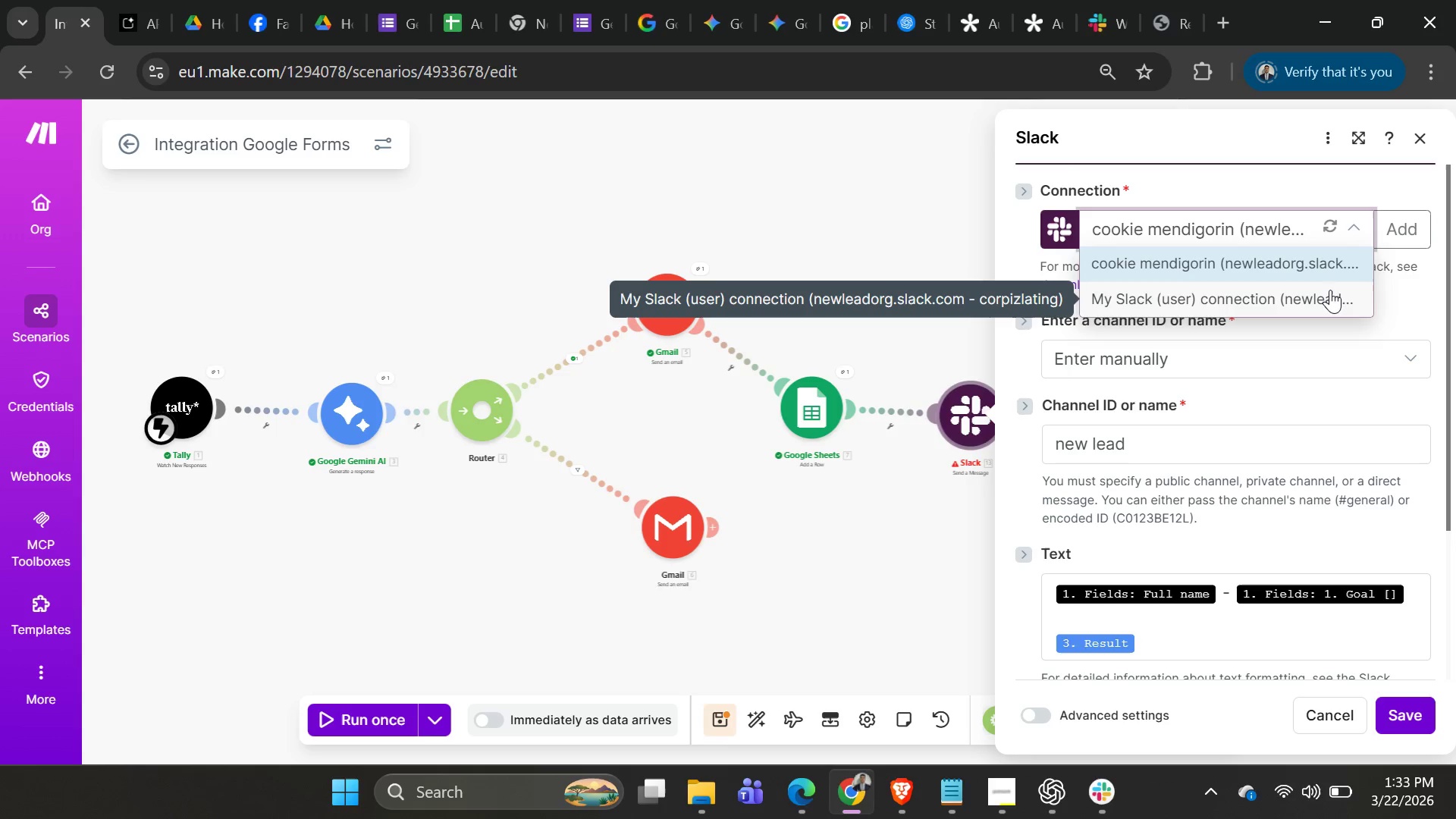 
left_click([1325, 254])
 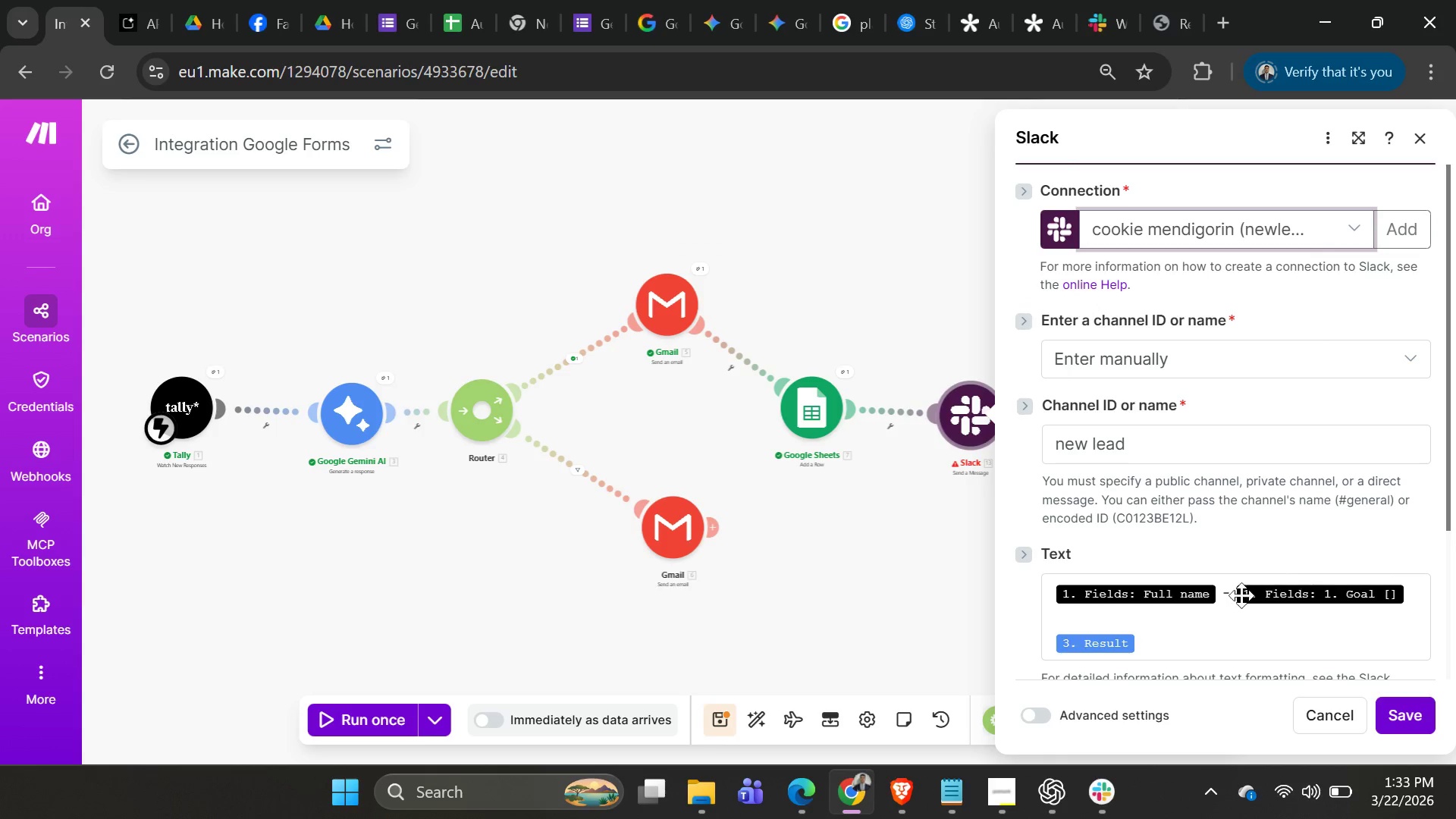 
left_click([1138, 641])
 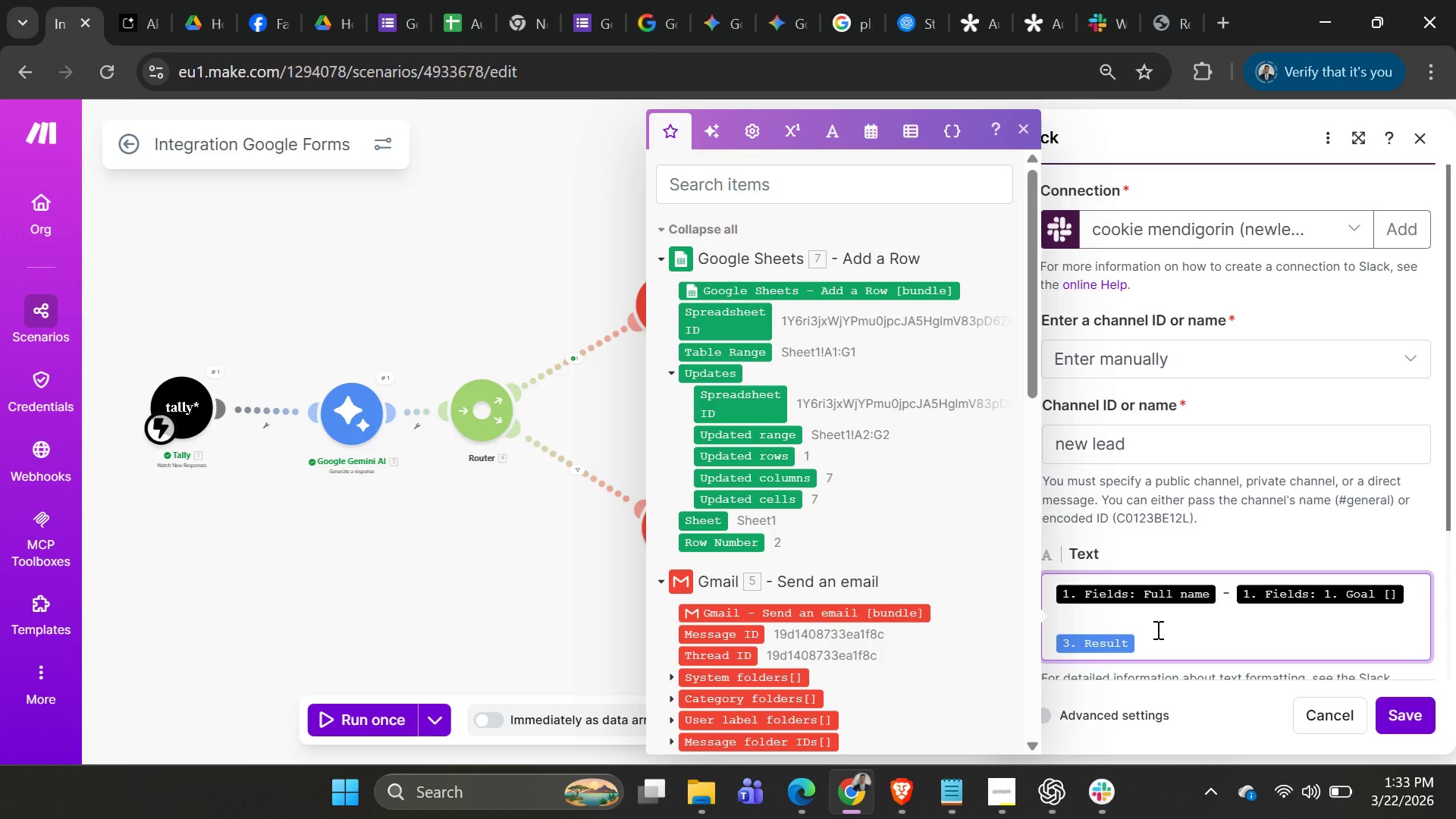 
key(Backspace)
 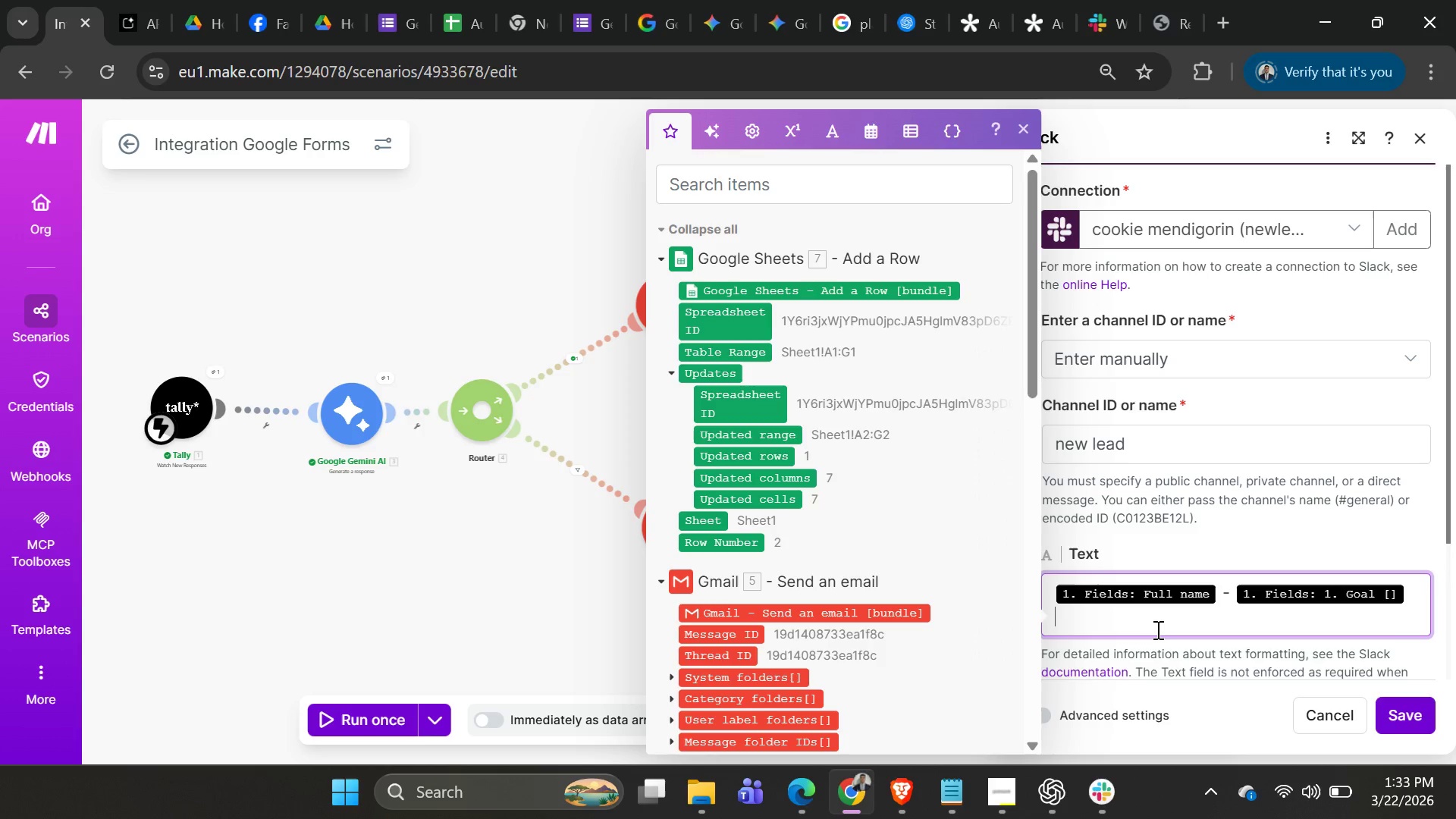 
key(Backspace)
 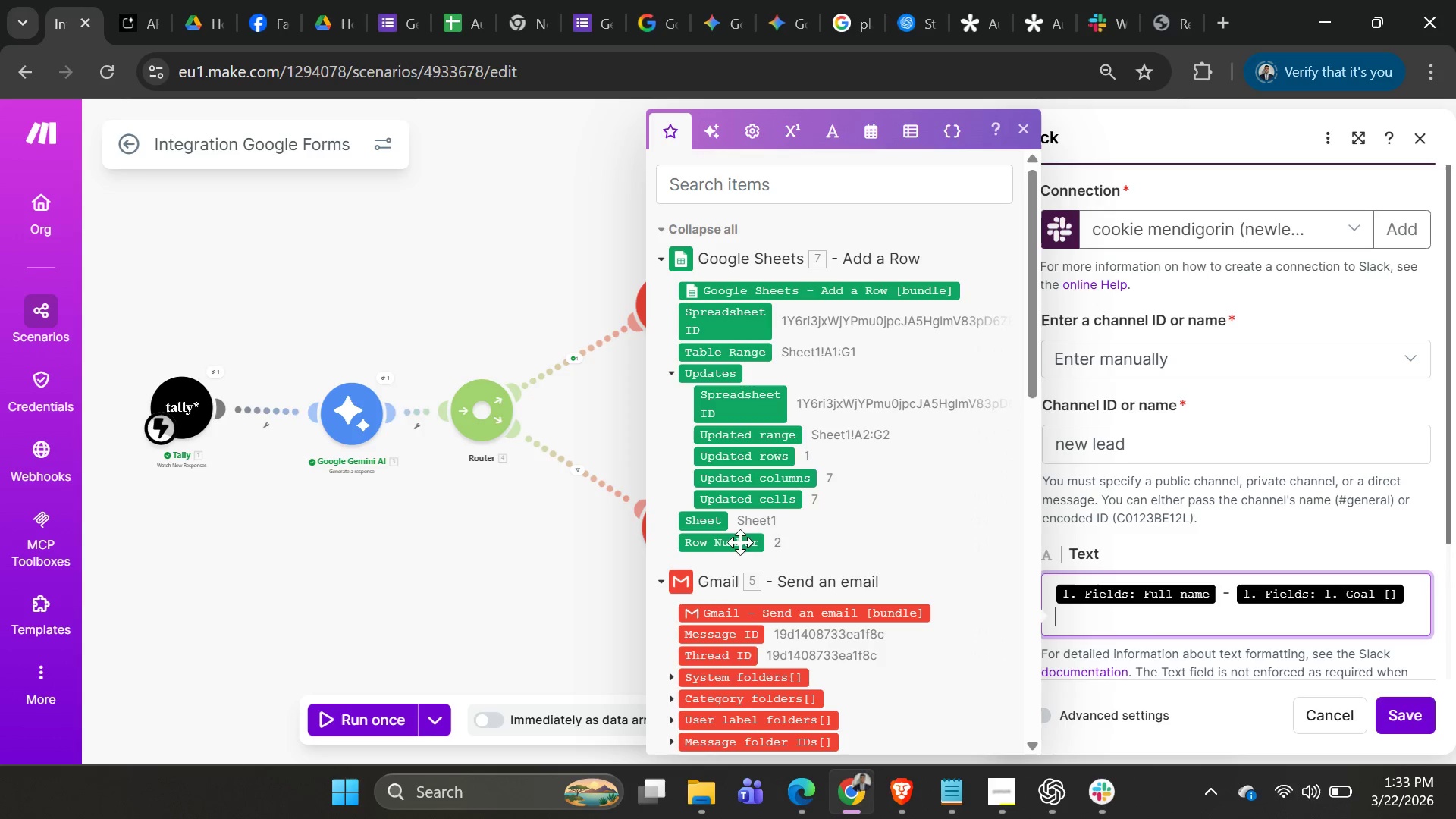 
scroll: coordinate [756, 523], scroll_direction: up, amount: 2.0
 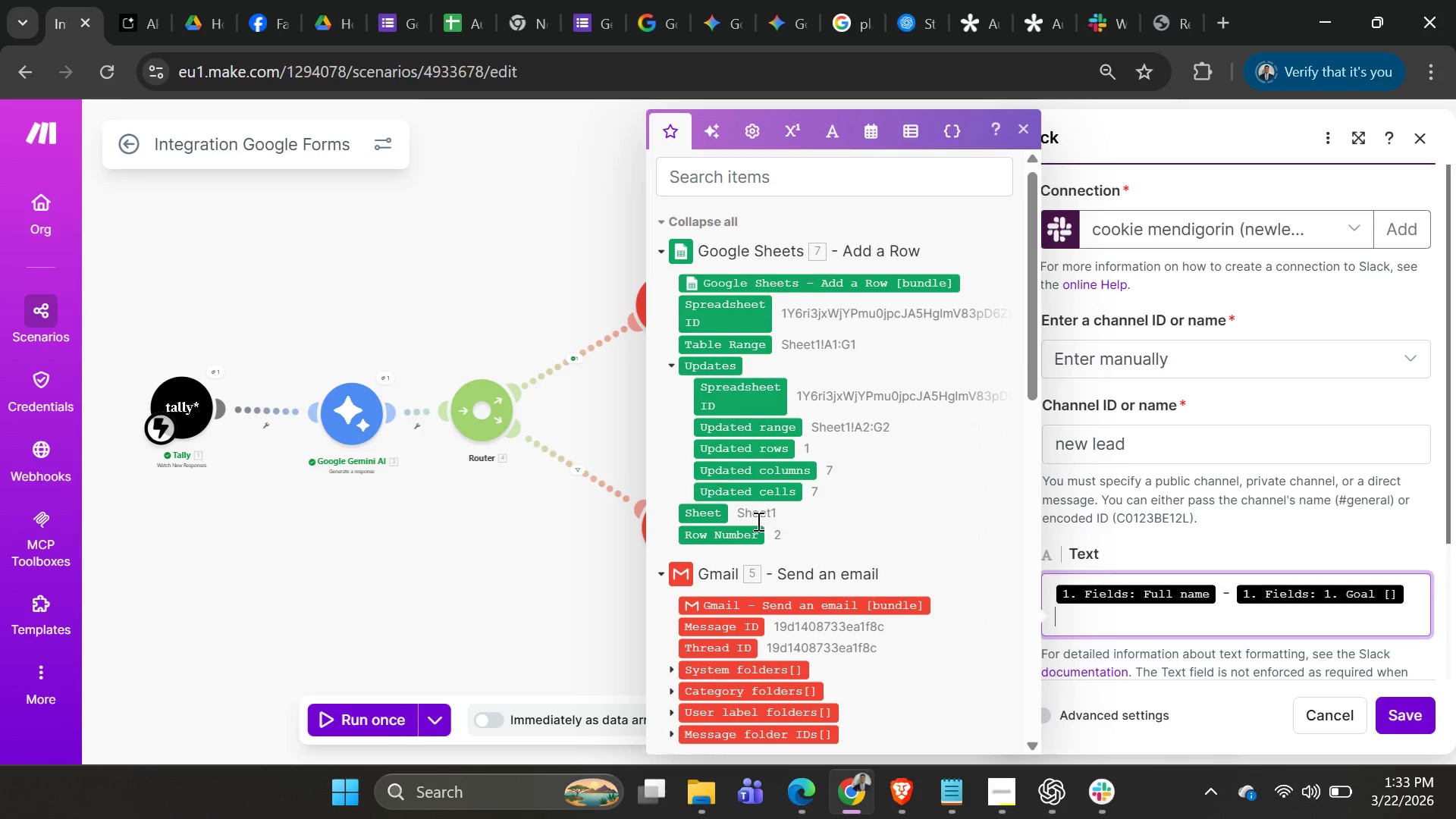 
scroll: coordinate [762, 522], scroll_direction: down, amount: 3.0
 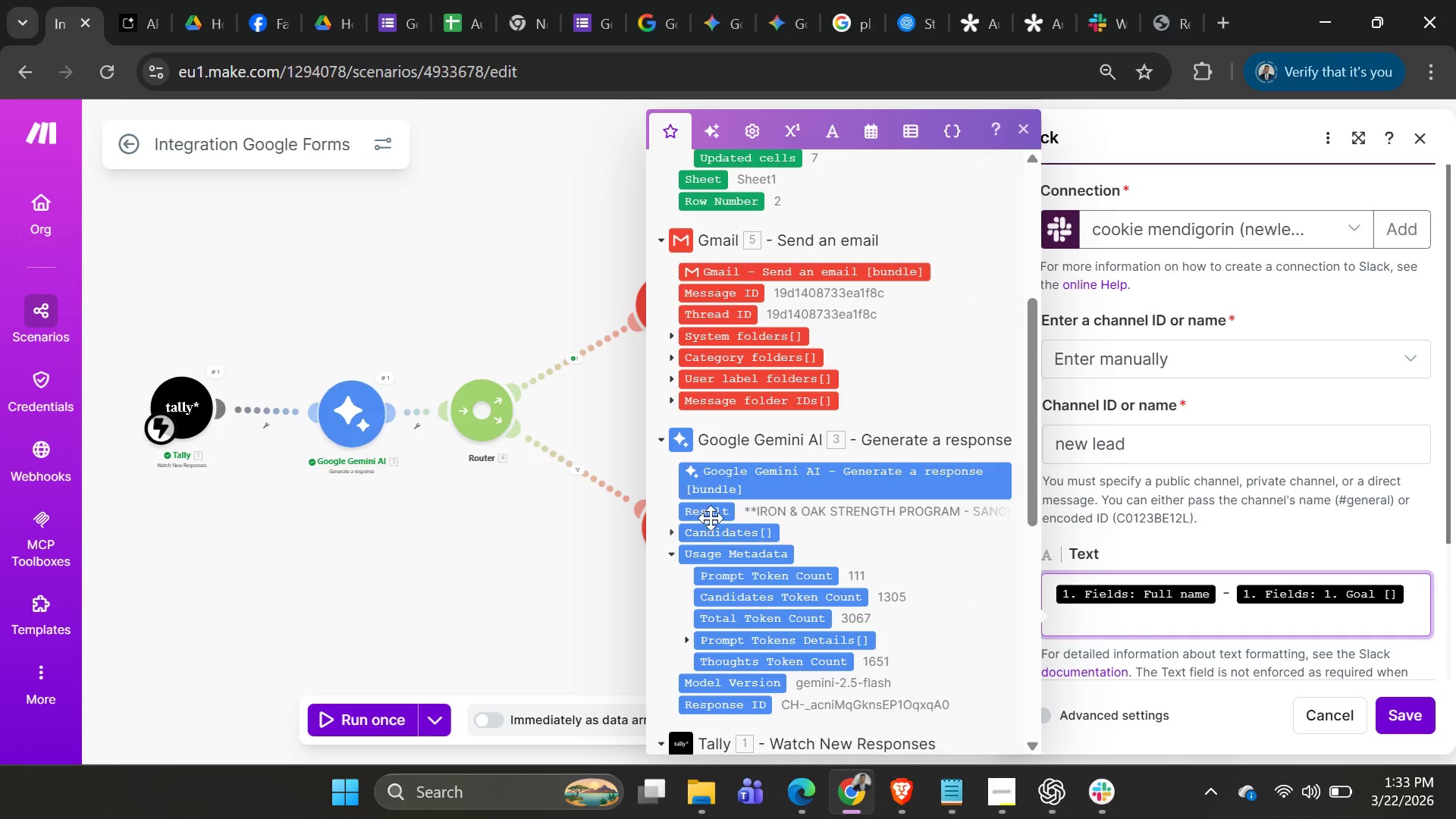 
left_click([703, 512])
 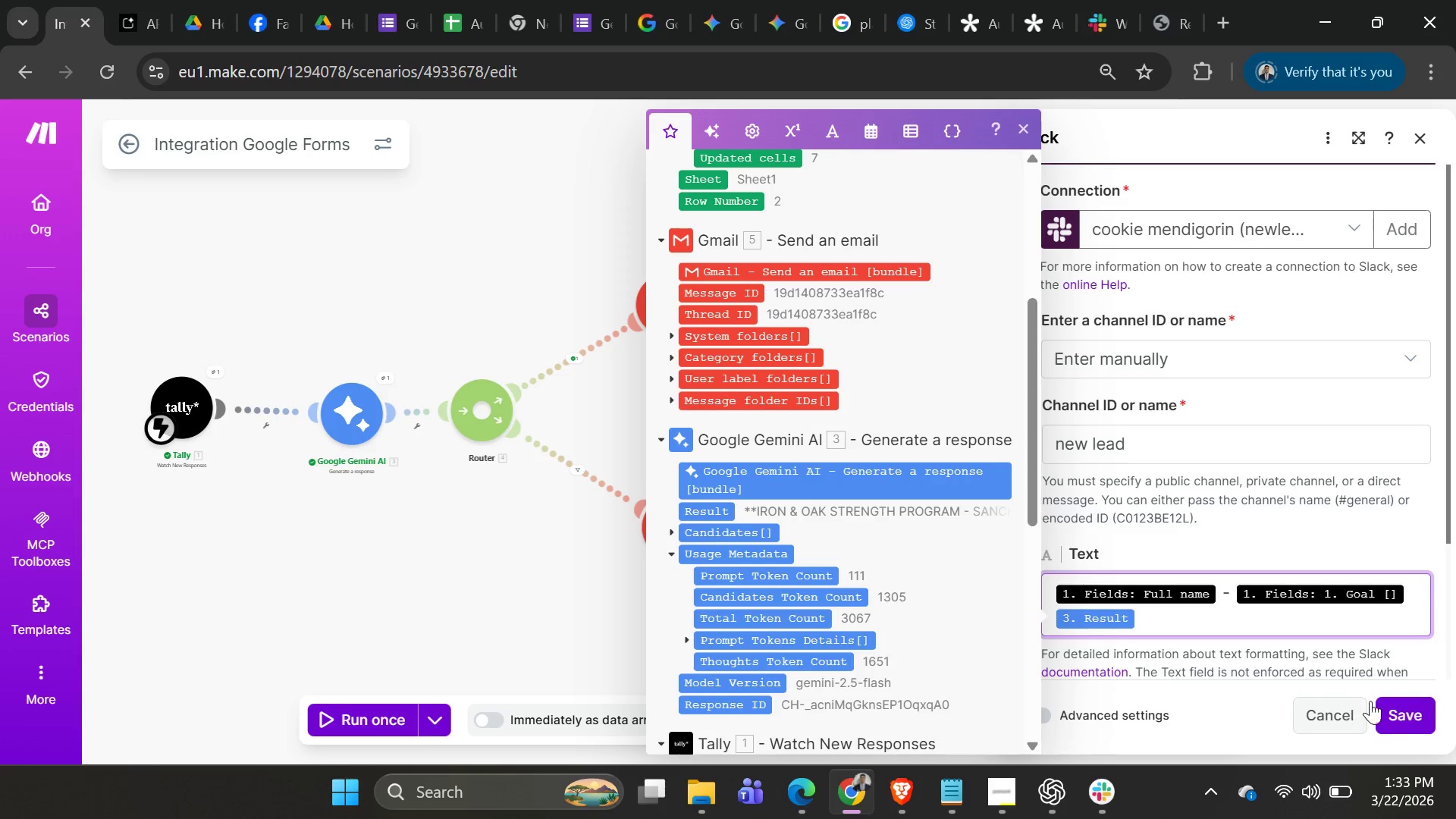 
left_click([1402, 708])
 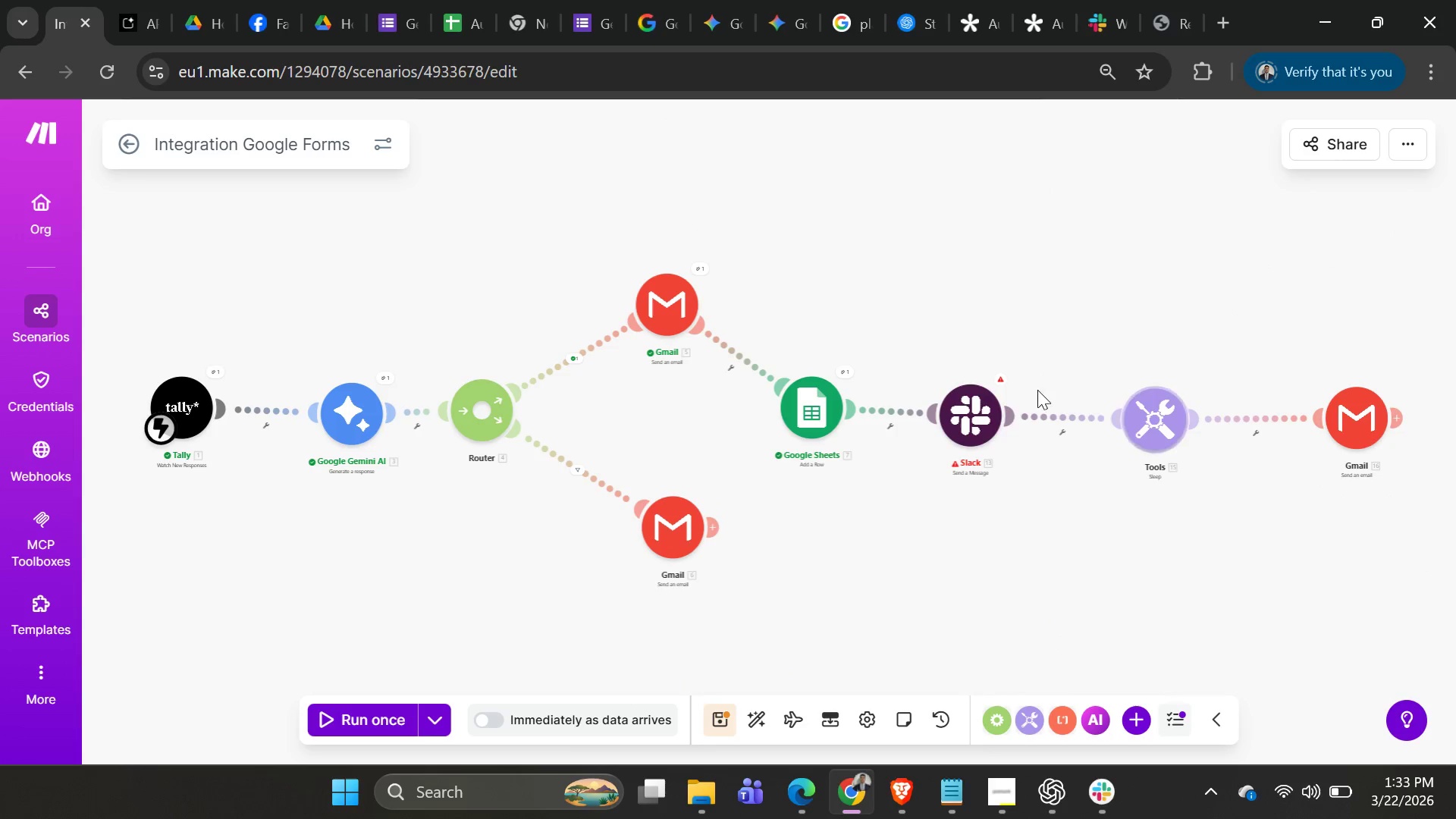 
right_click([952, 408])
 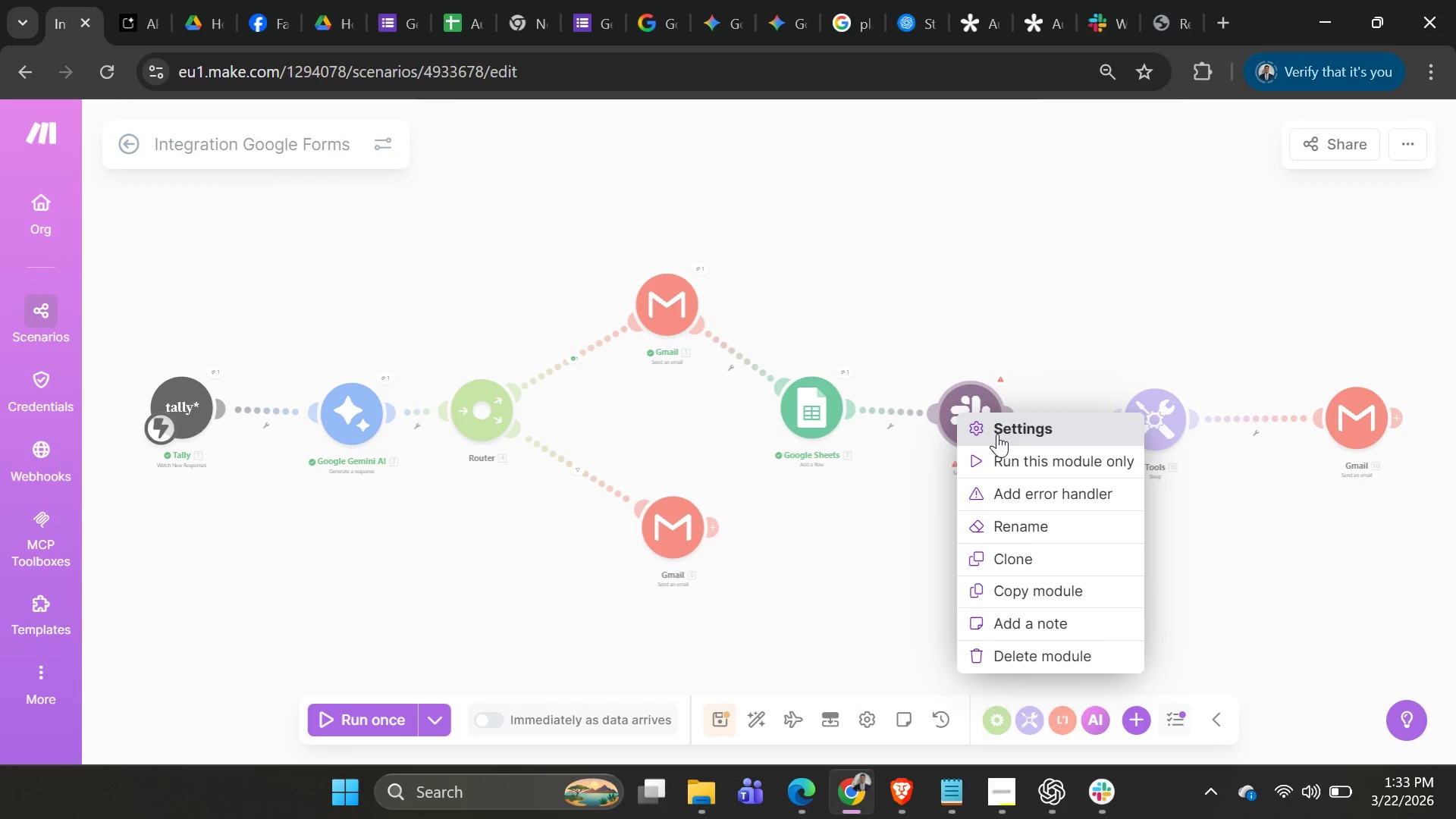 
left_click([1006, 460])
 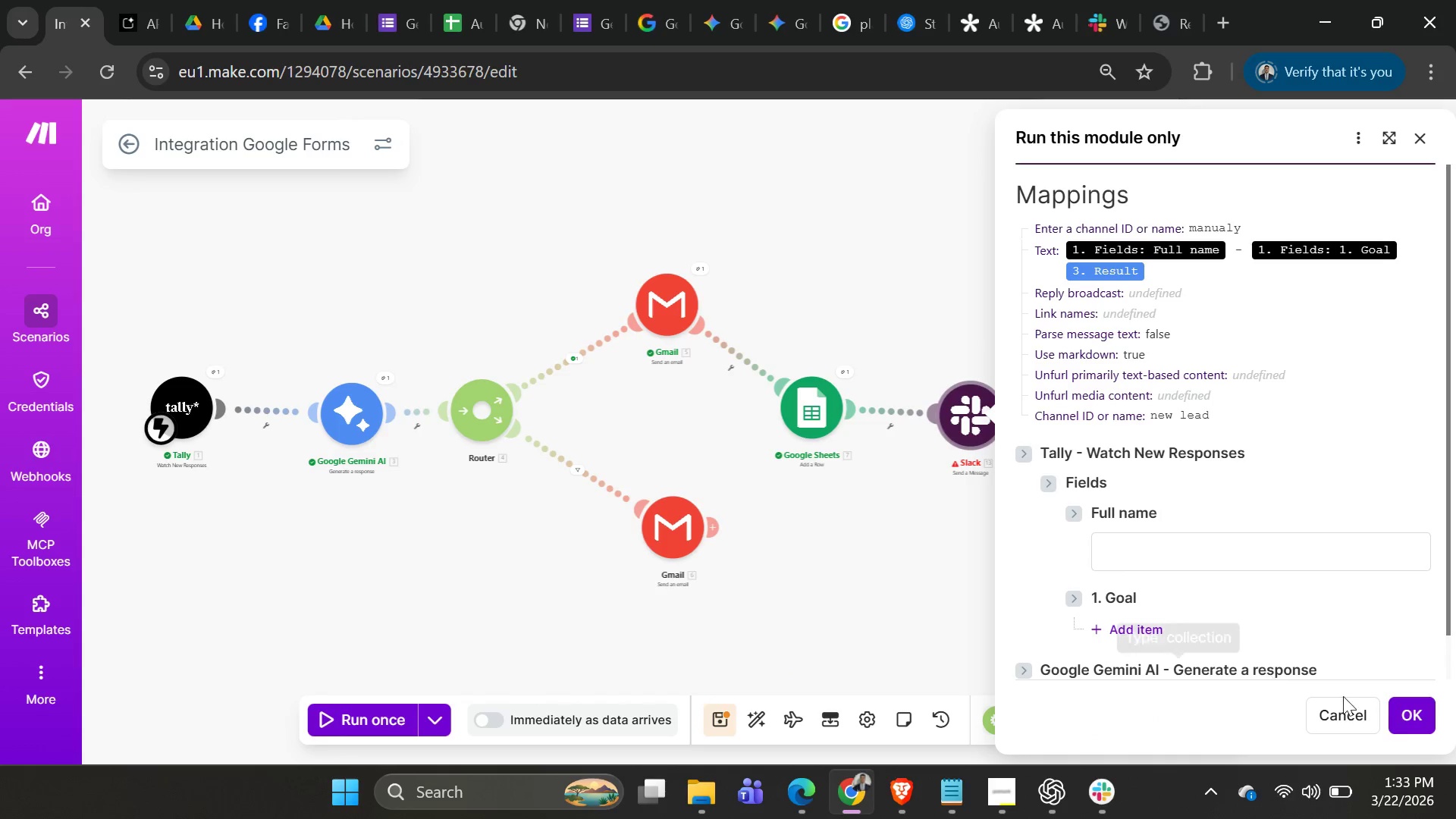 
left_click([1402, 720])
 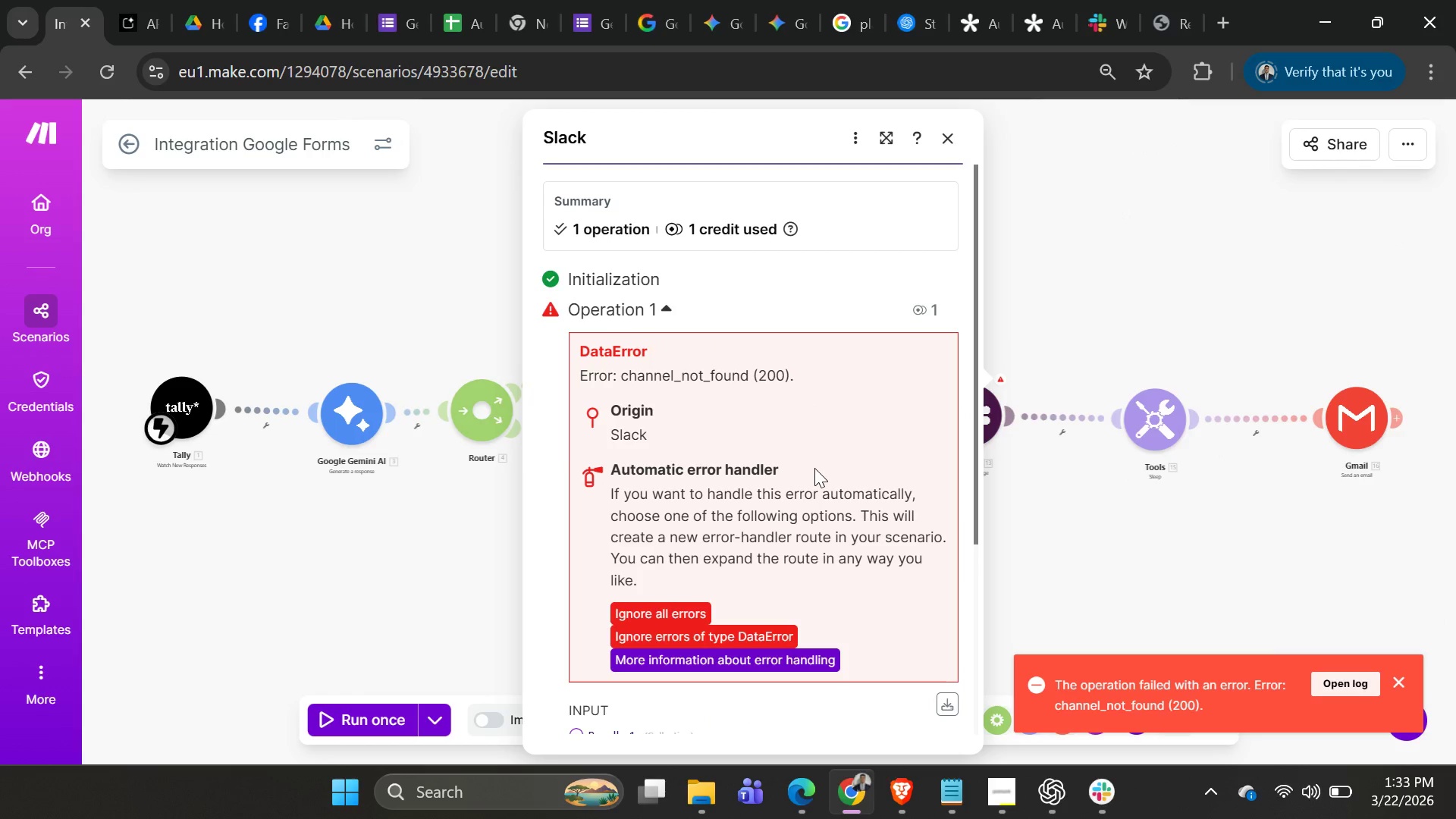 
scroll: coordinate [813, 469], scroll_direction: down, amount: 1.0
 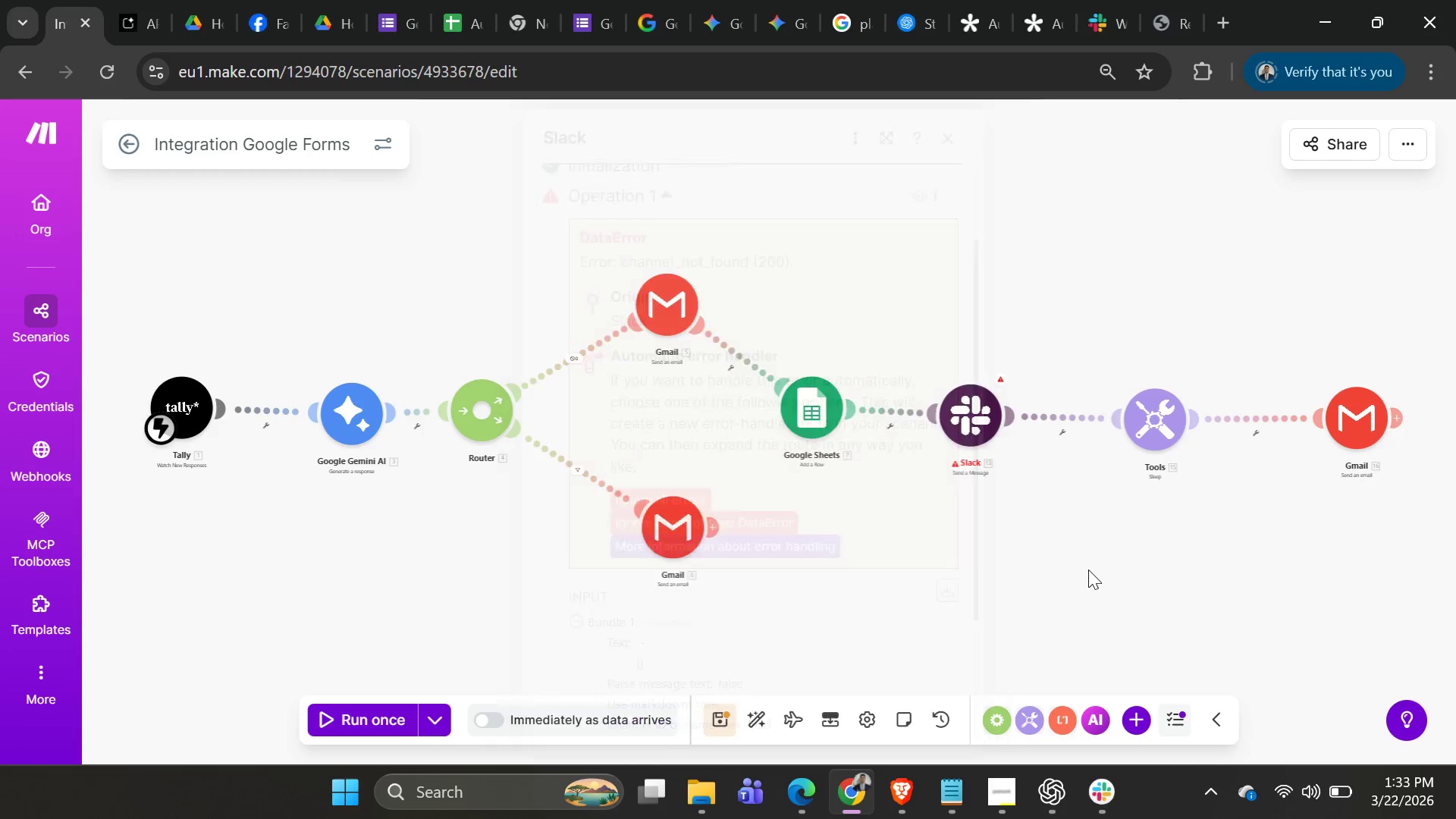 
left_click([971, 425])
 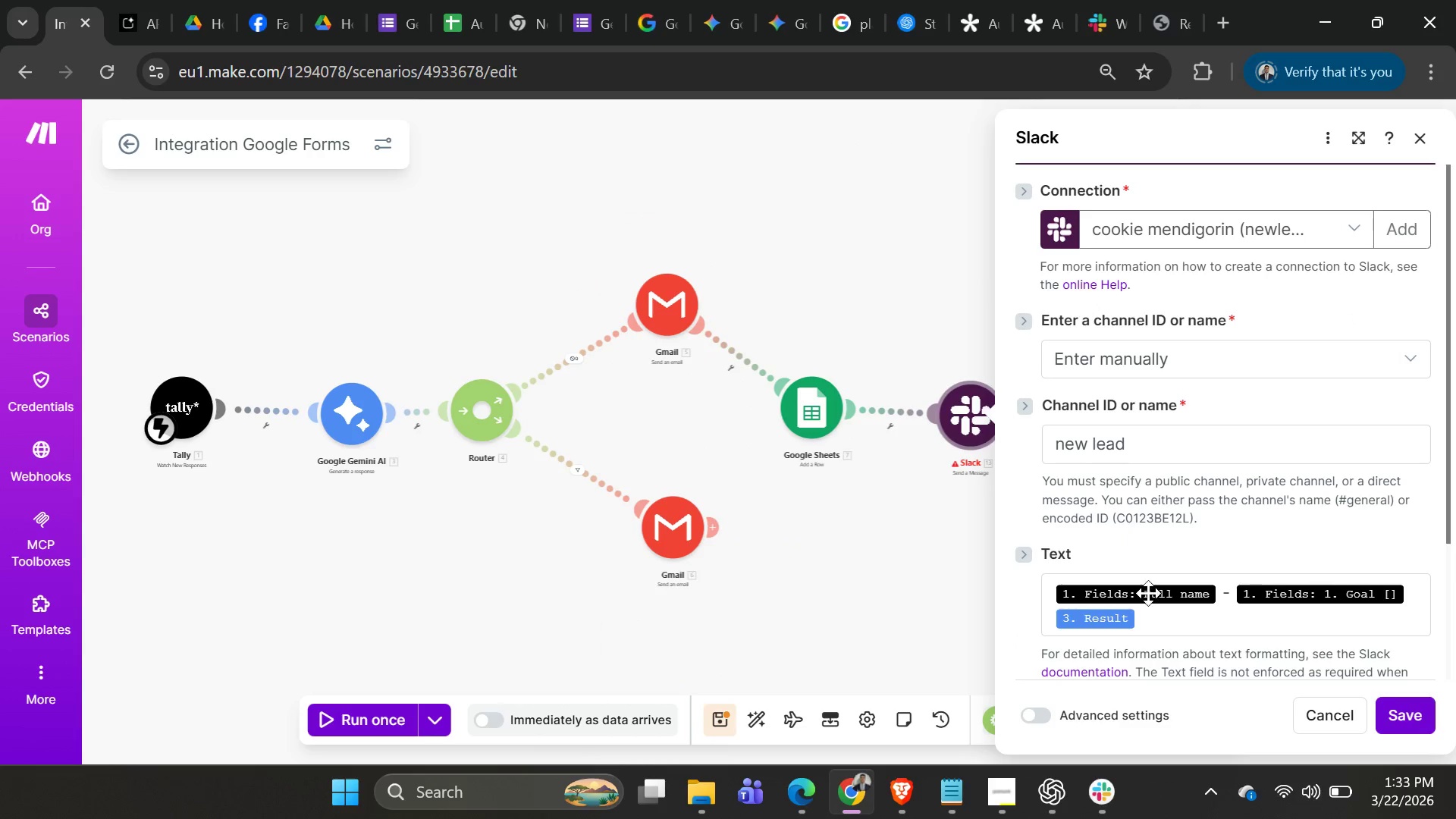 
left_click([1150, 617])
 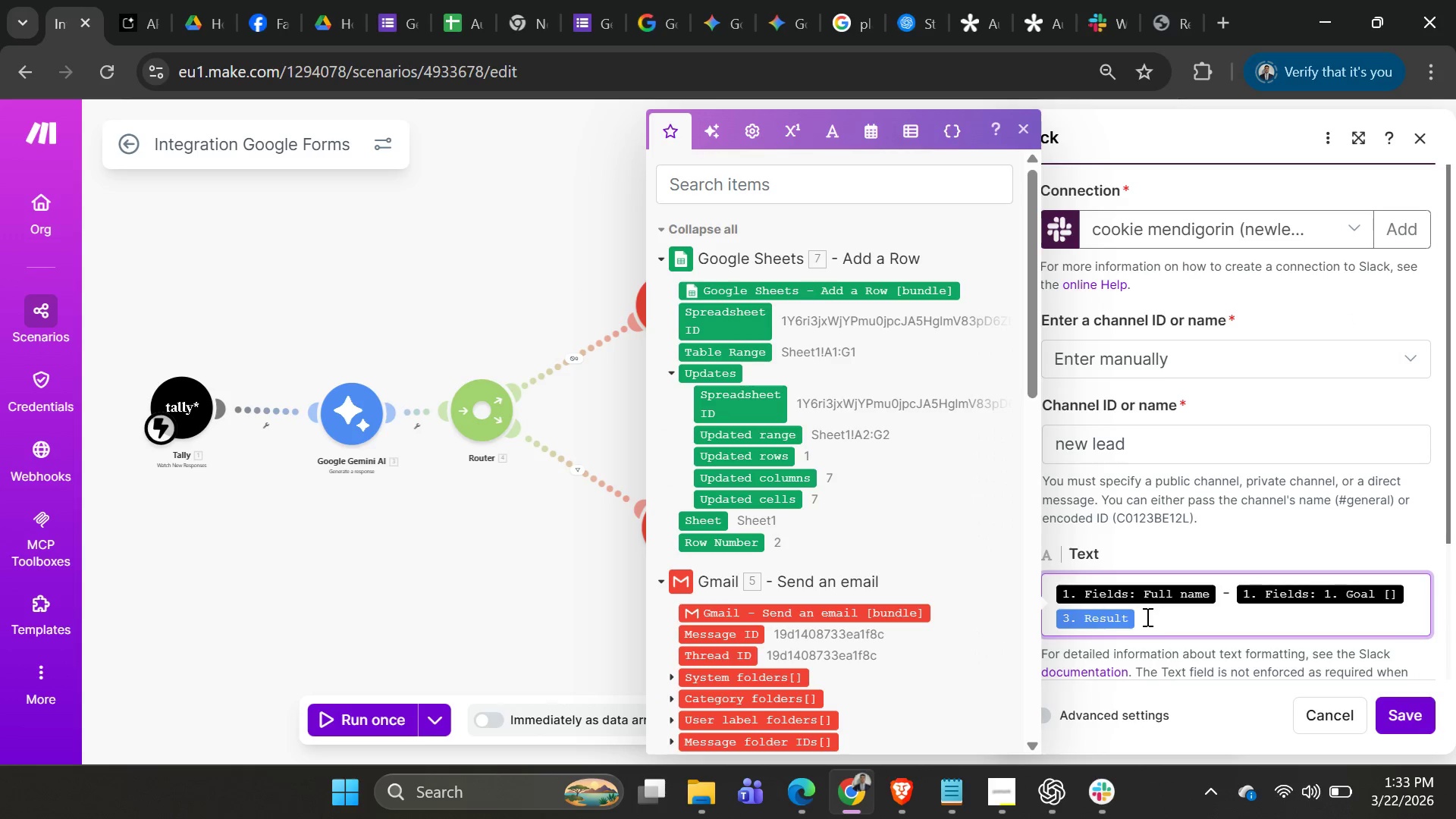 
key(Backspace)
 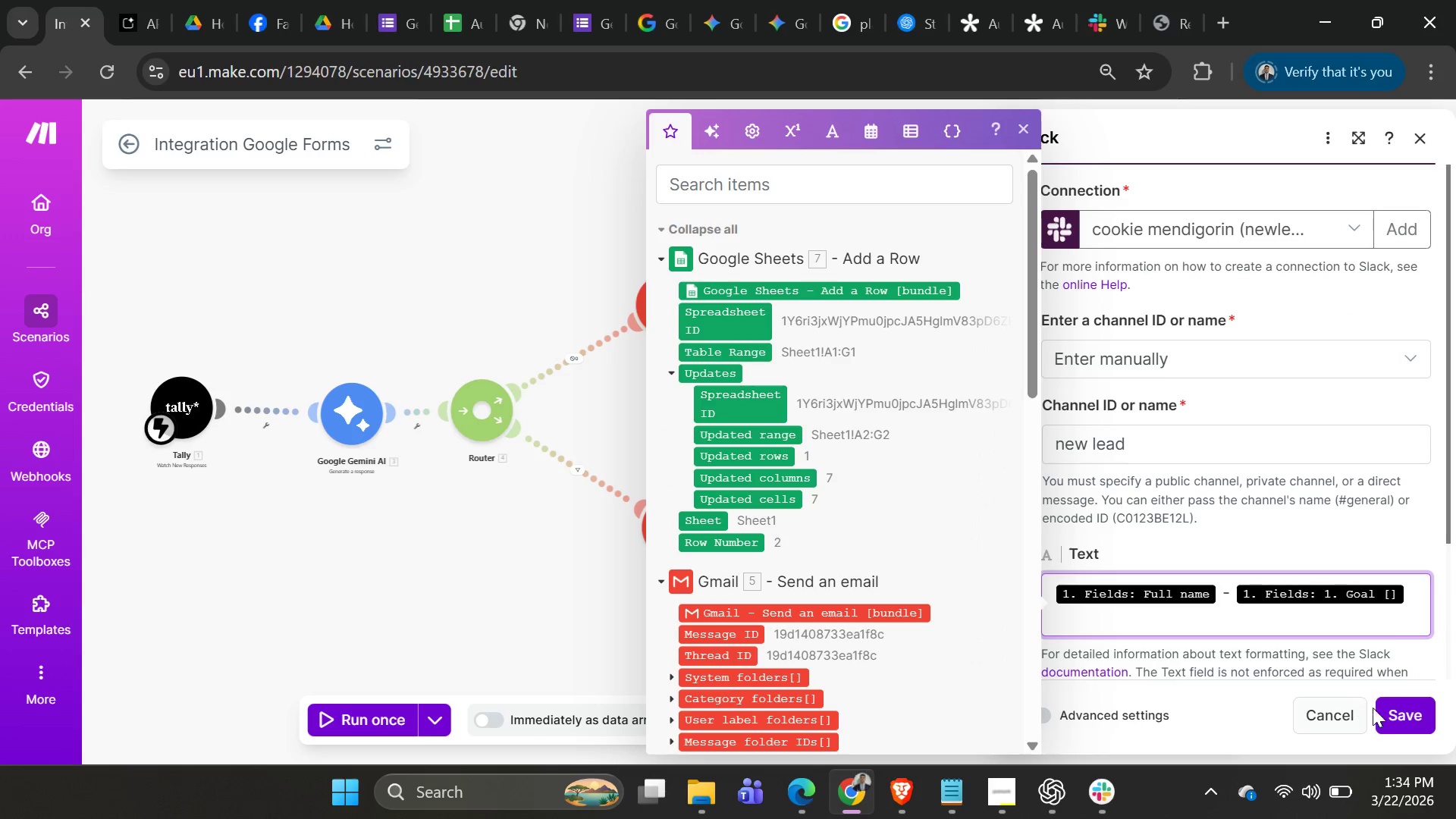 
left_click([1401, 720])
 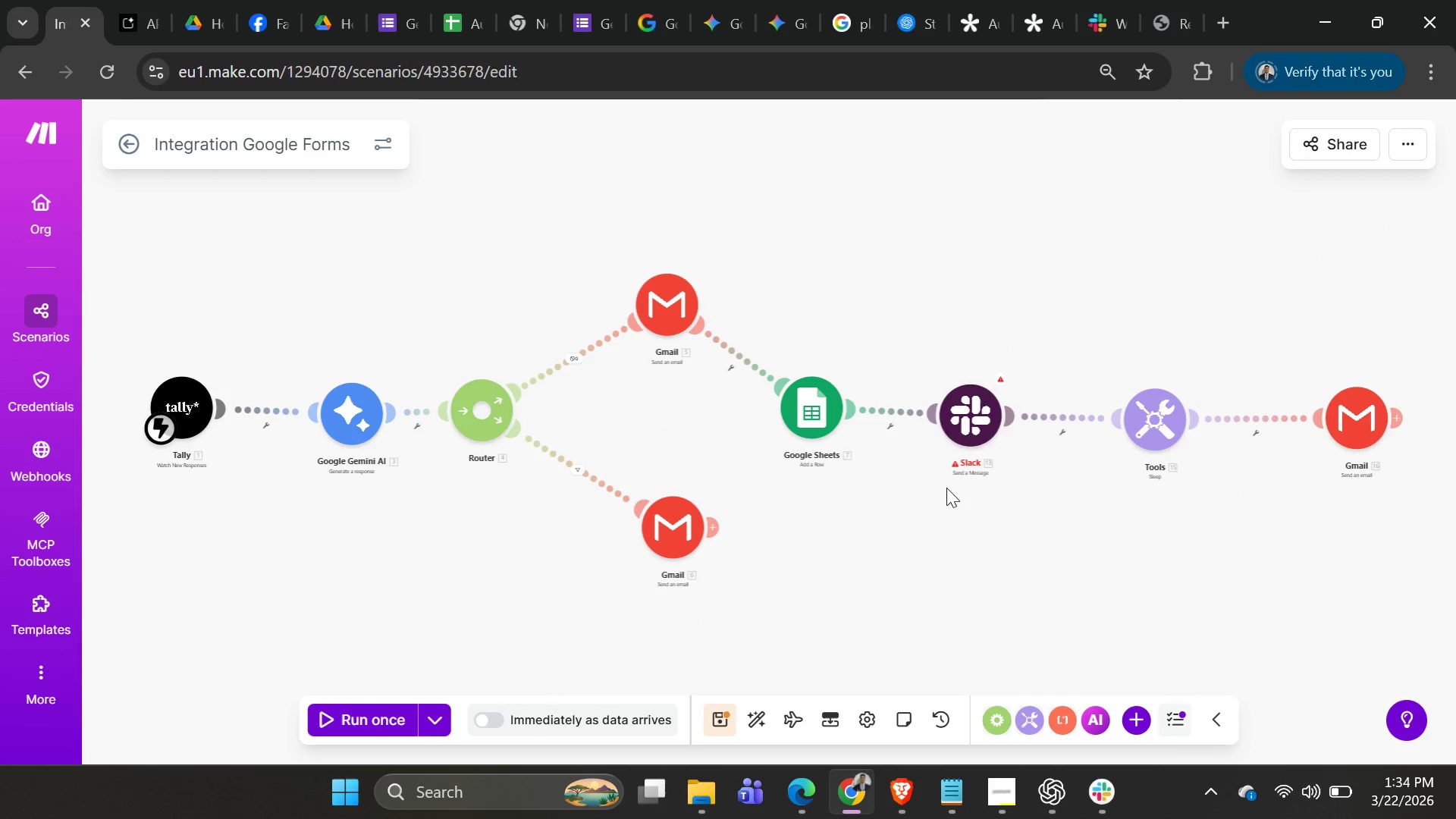 
right_click([970, 420])
 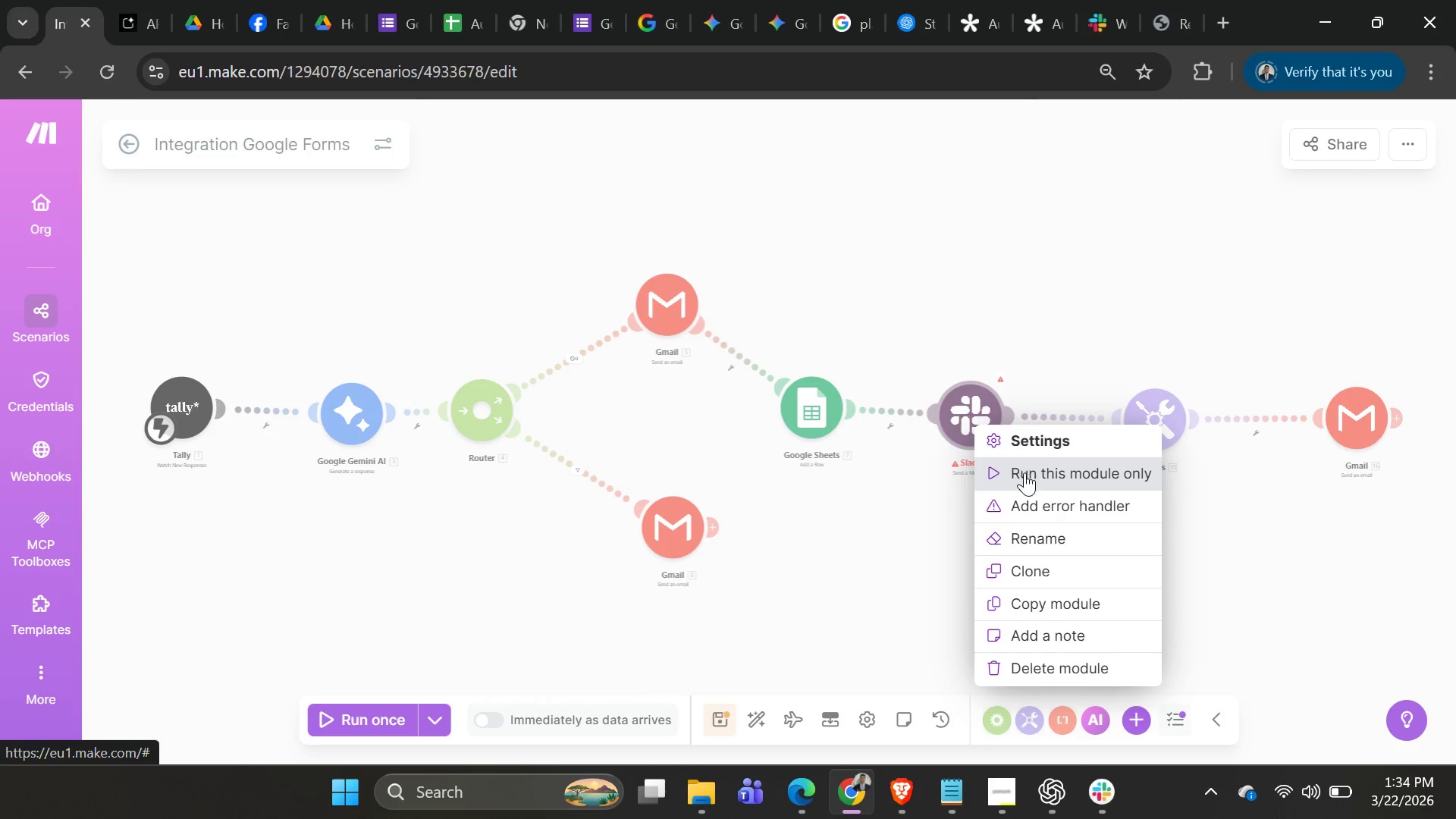 
left_click([1046, 318])
 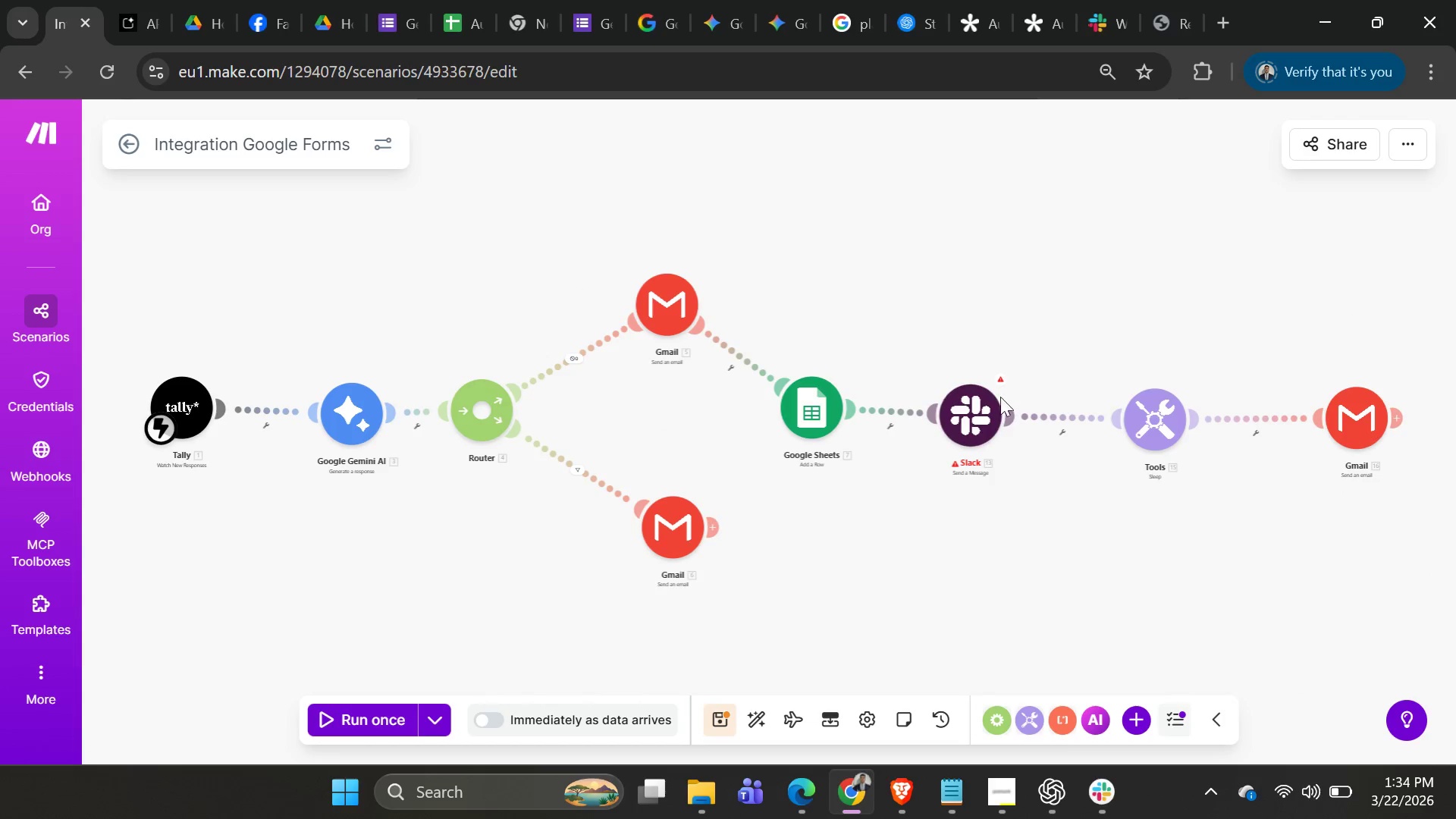 
left_click([977, 408])
 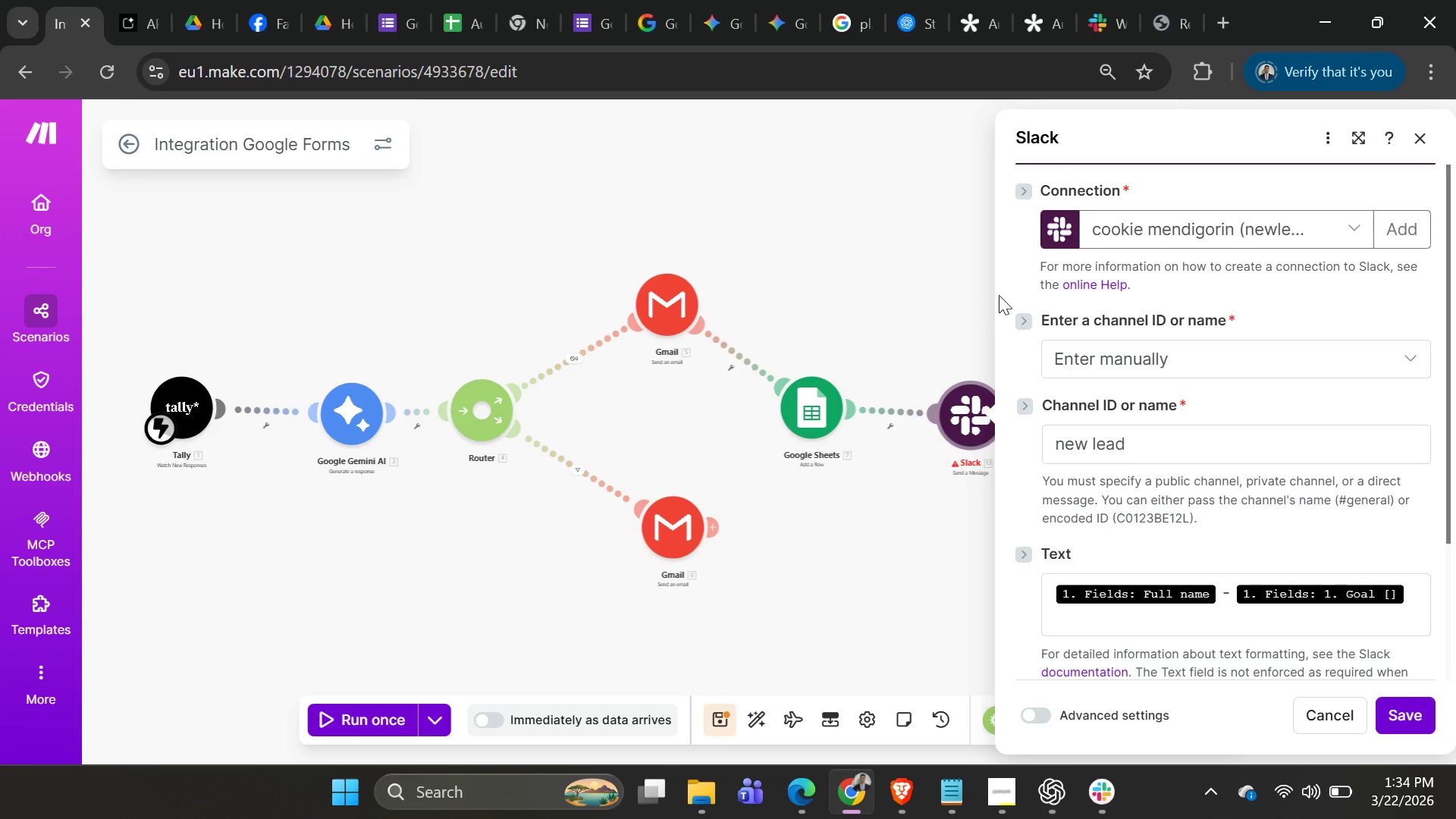 
scroll: coordinate [1138, 352], scroll_direction: none, amount: 0.0
 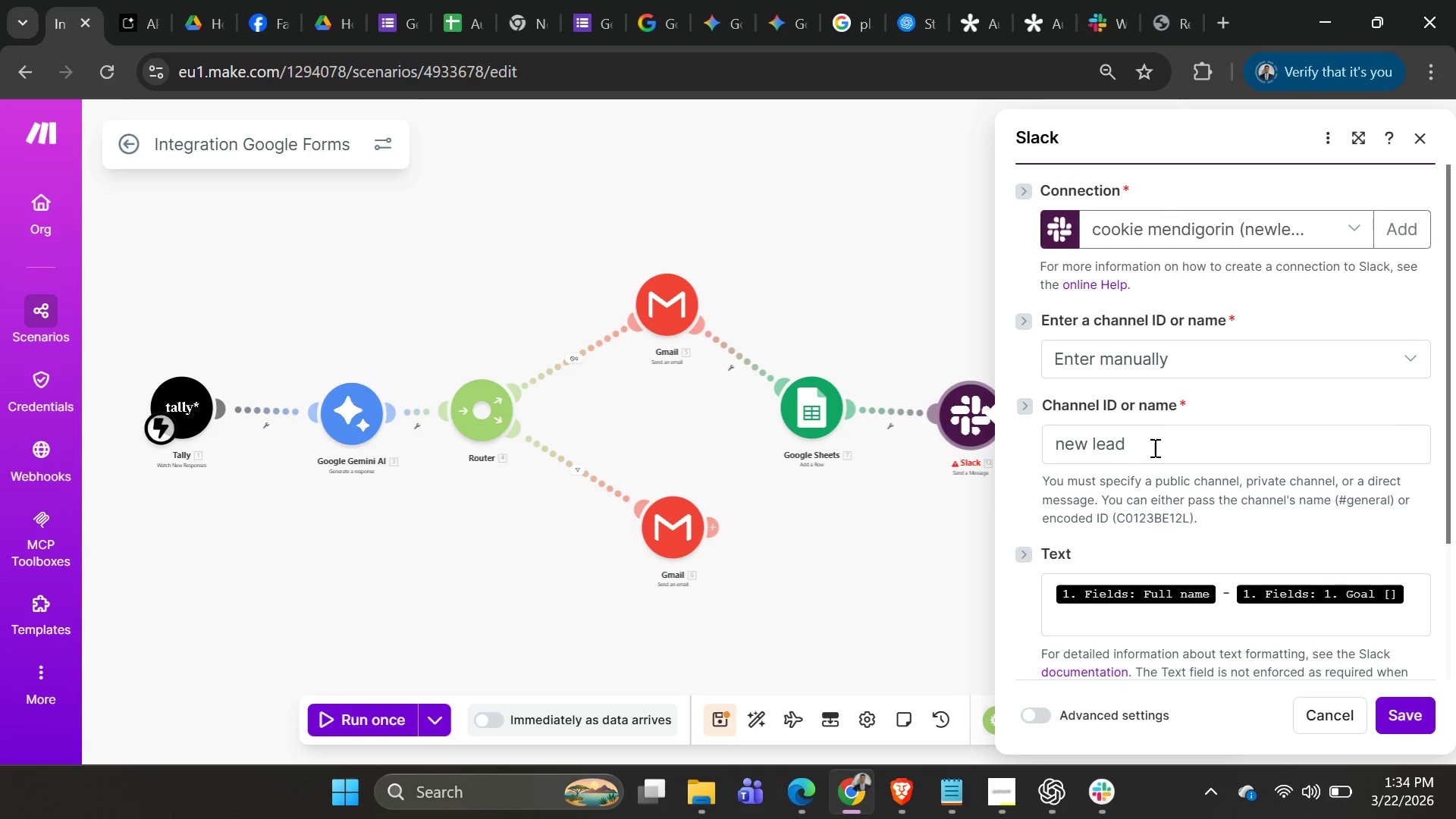 
left_click([1155, 449])
 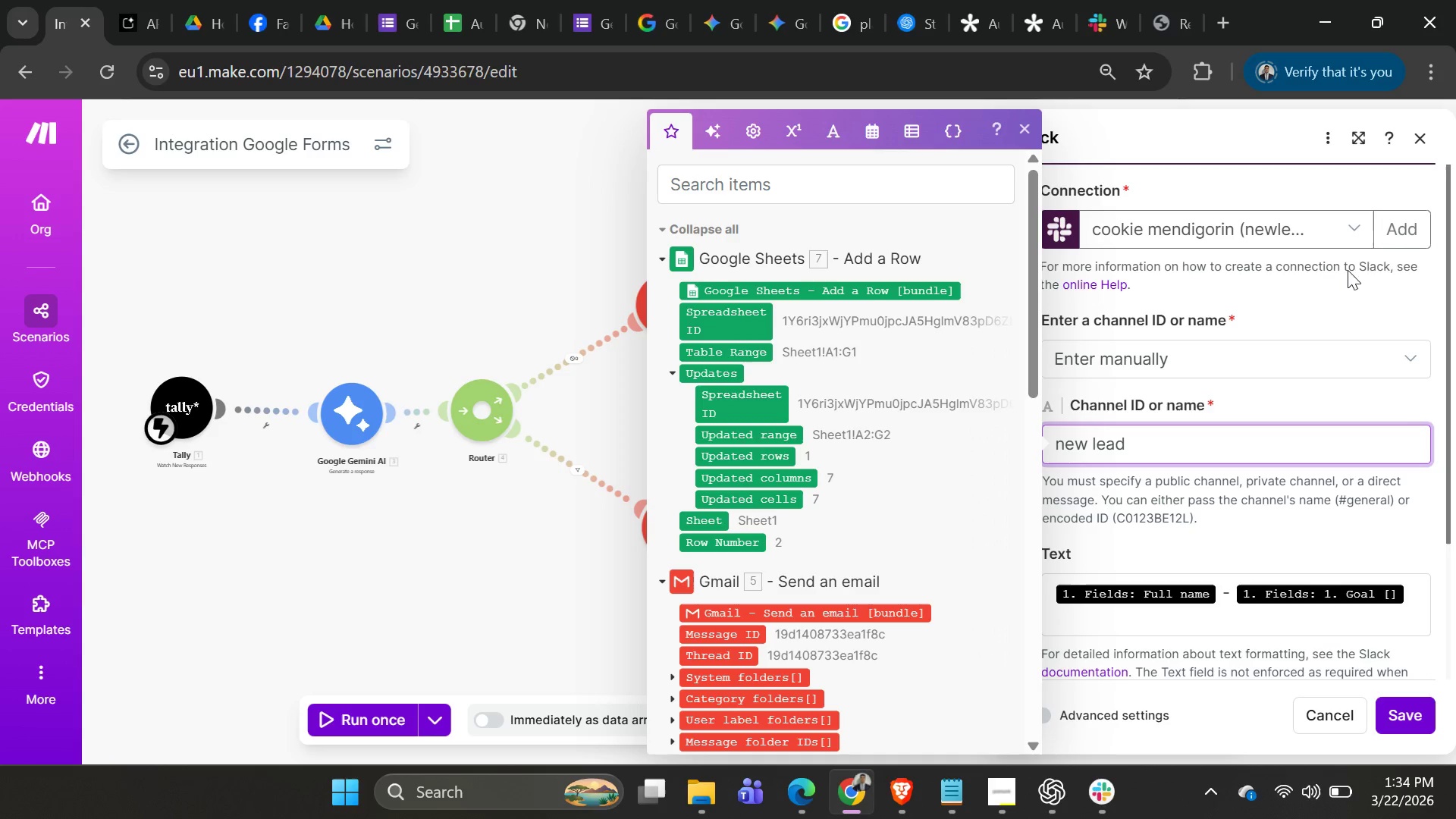 
left_click([1398, 242])
 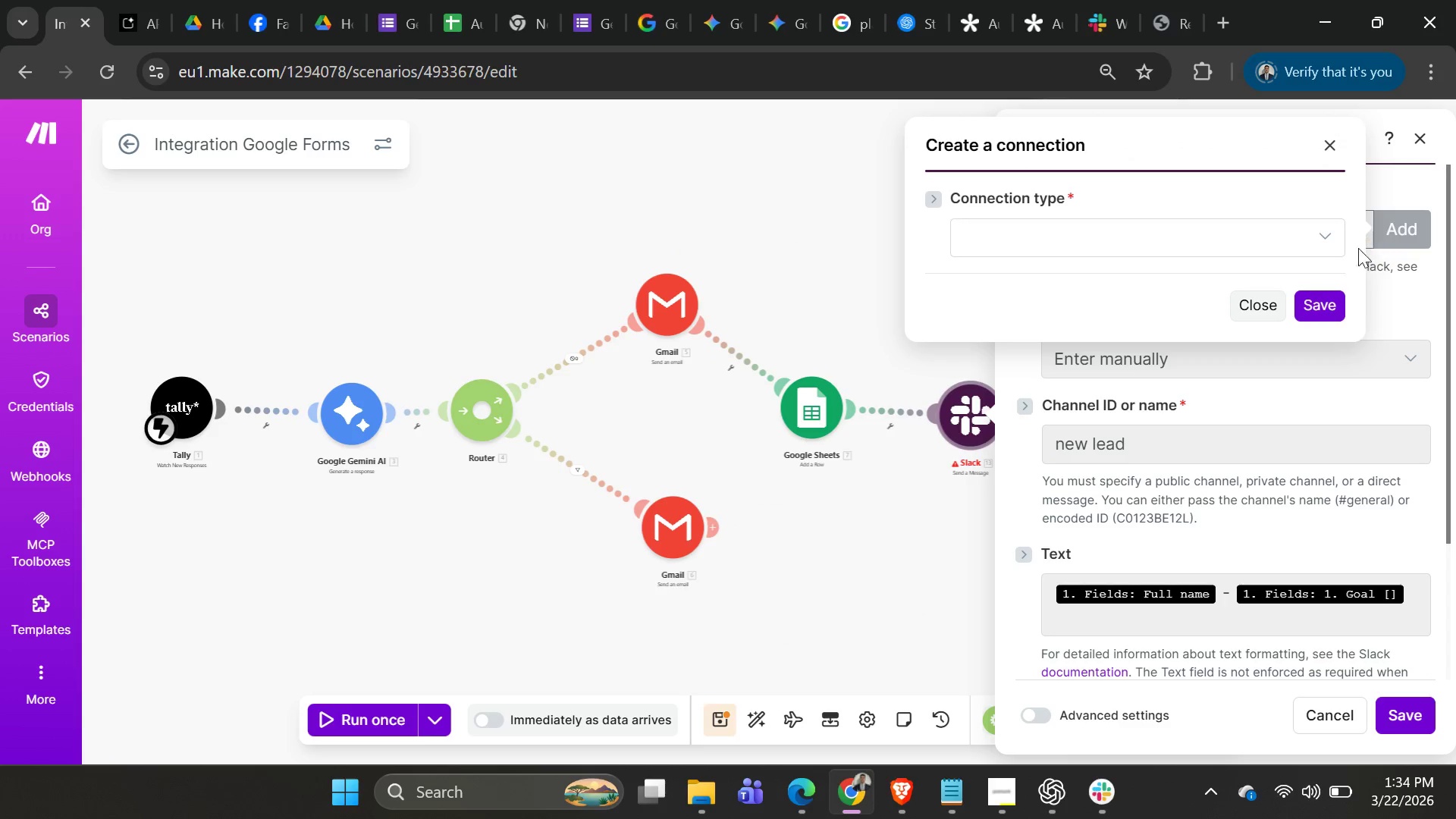 
left_click([1291, 247])
 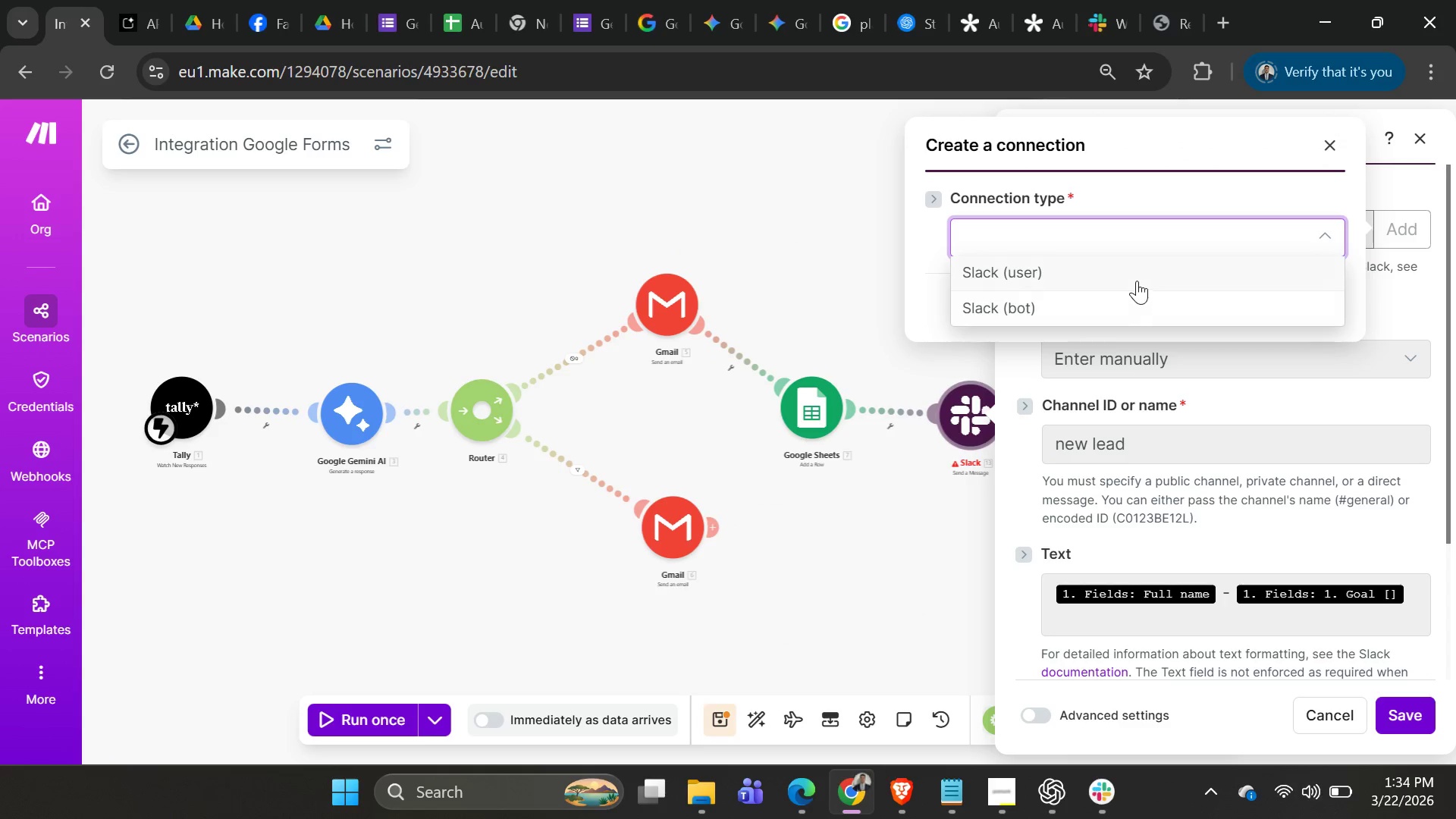 
left_click([1122, 277])
 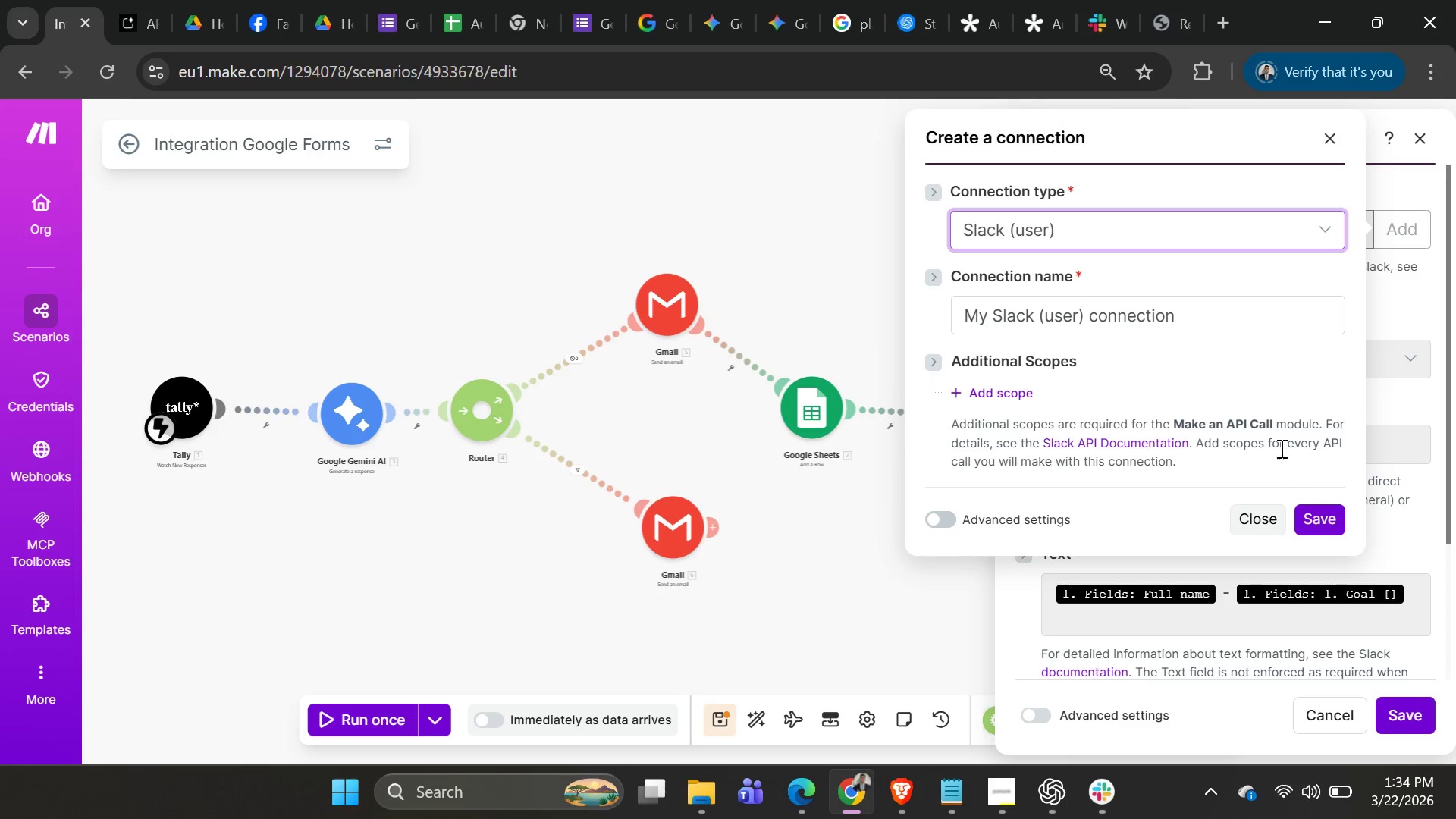 
left_click([1313, 510])
 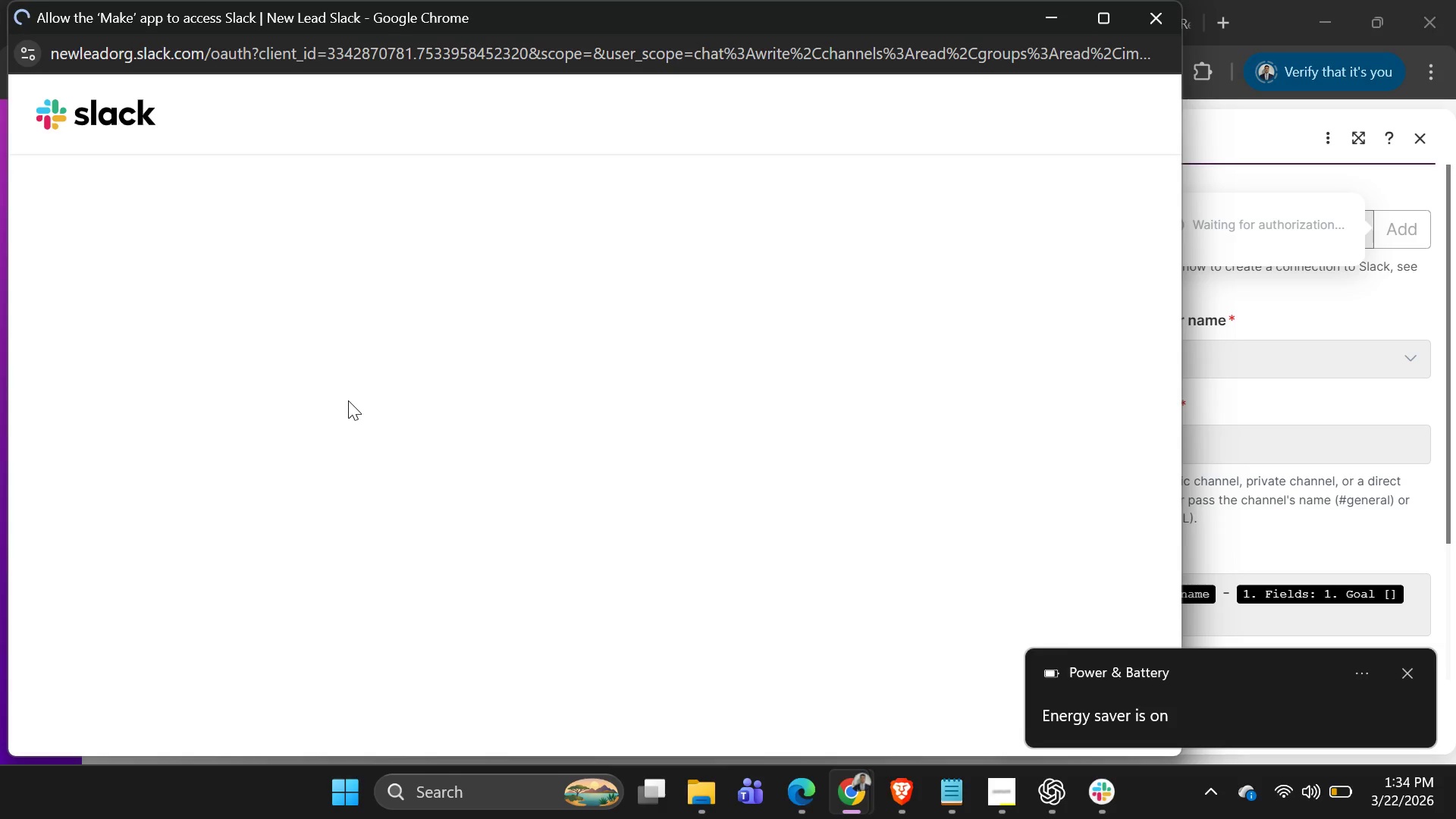 
wait(10.97)
 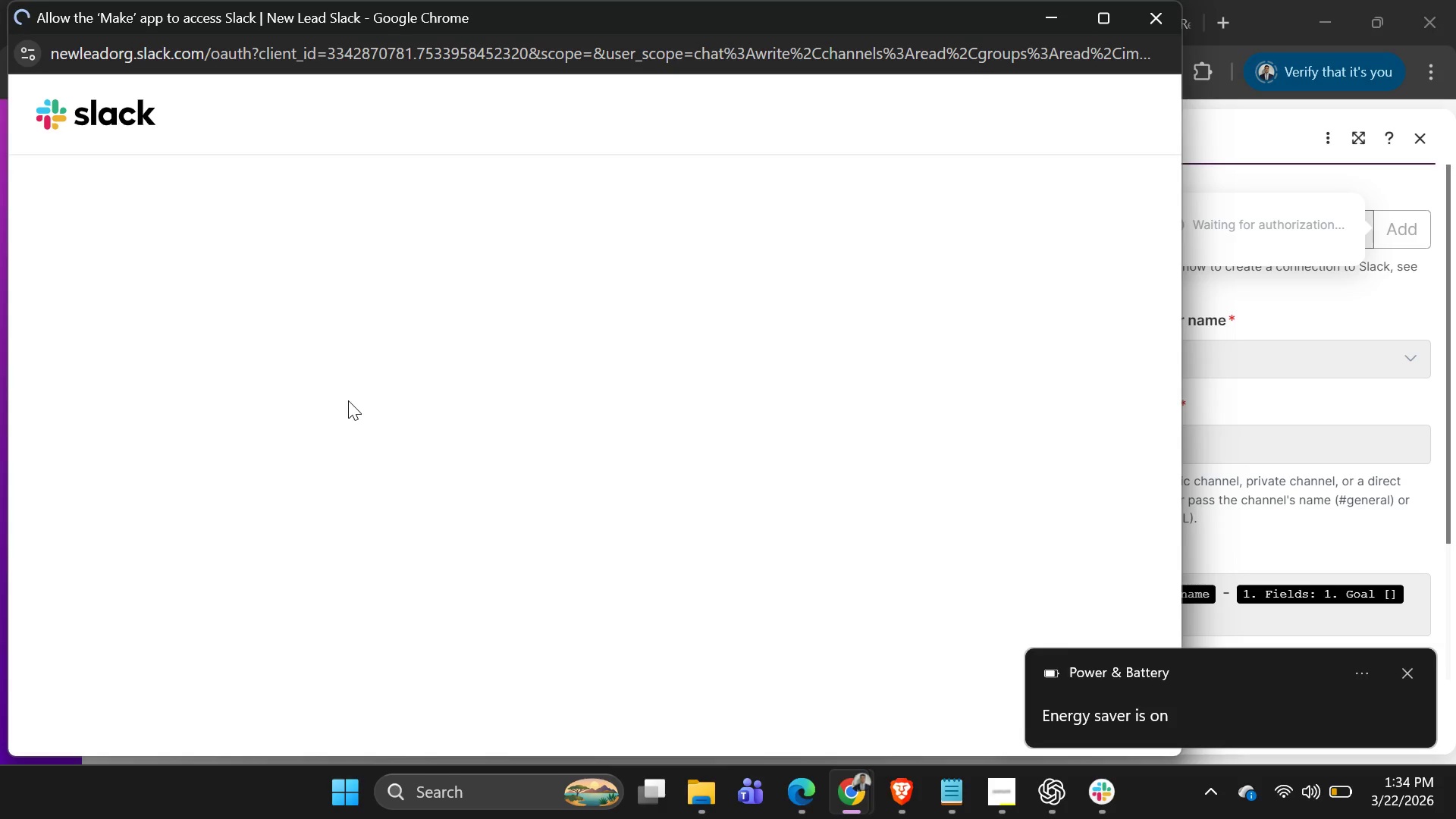 
scroll: coordinate [730, 517], scroll_direction: down, amount: 3.0
 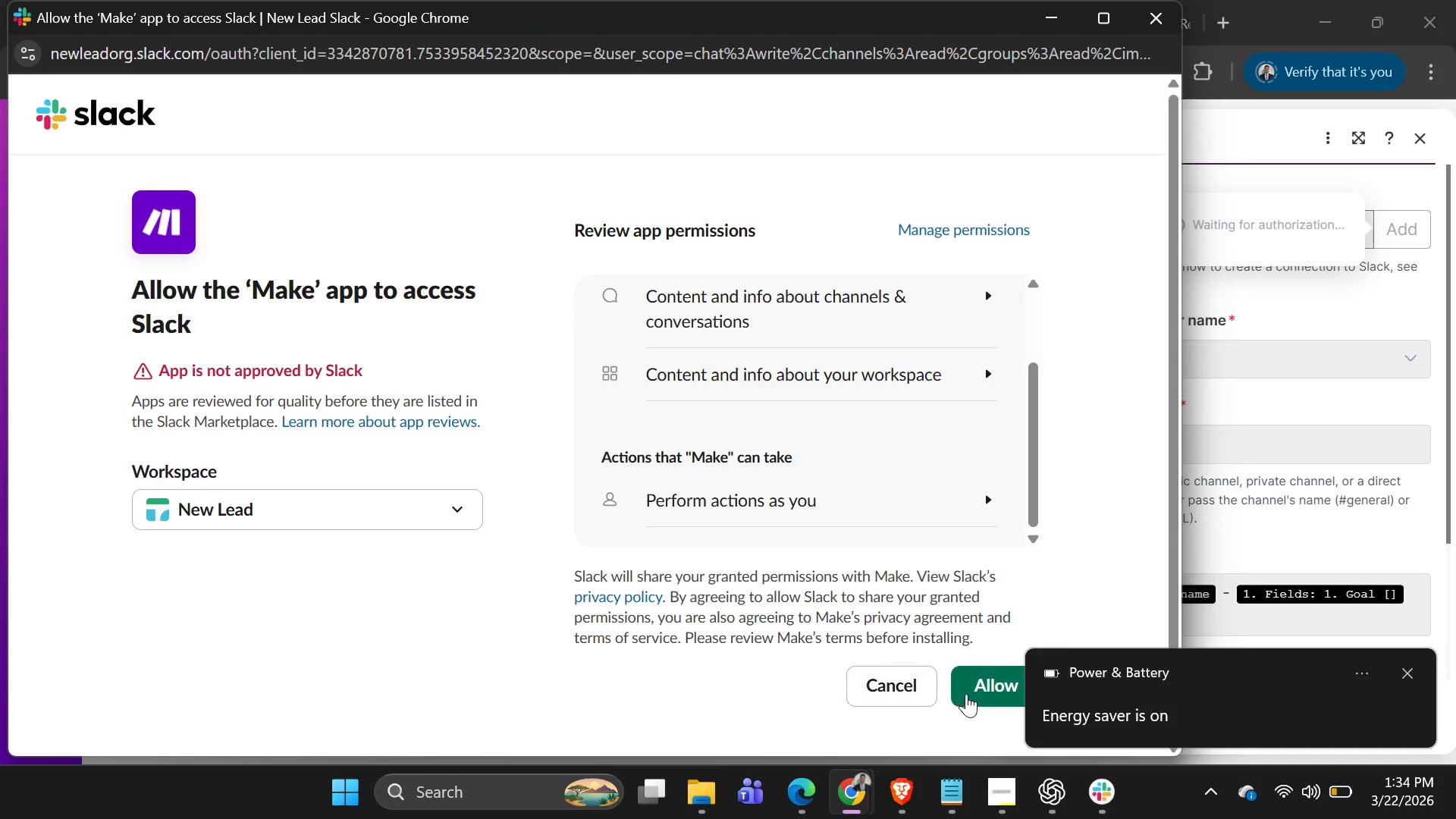 
left_click([989, 693])
 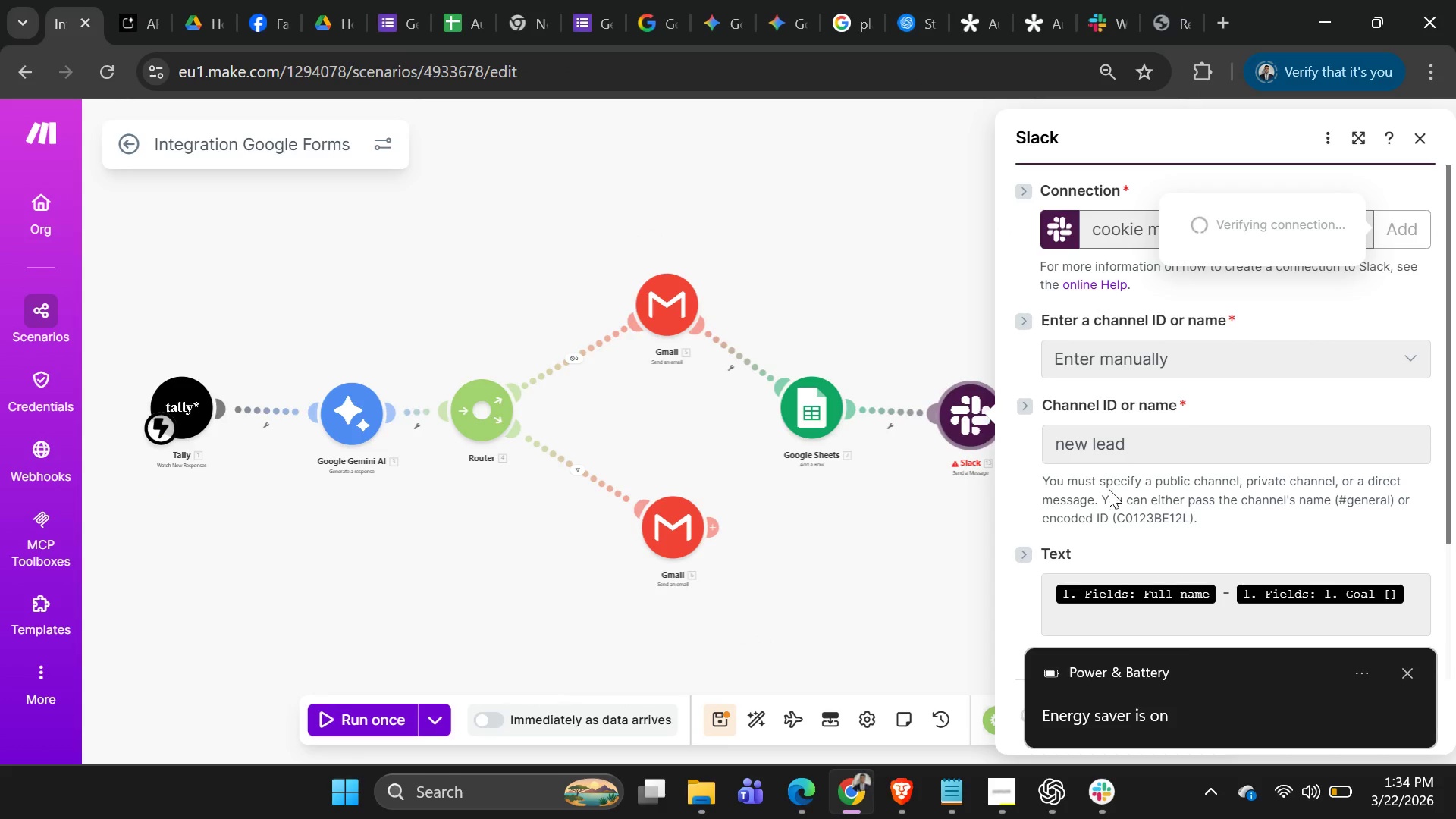 
wait(7.19)
 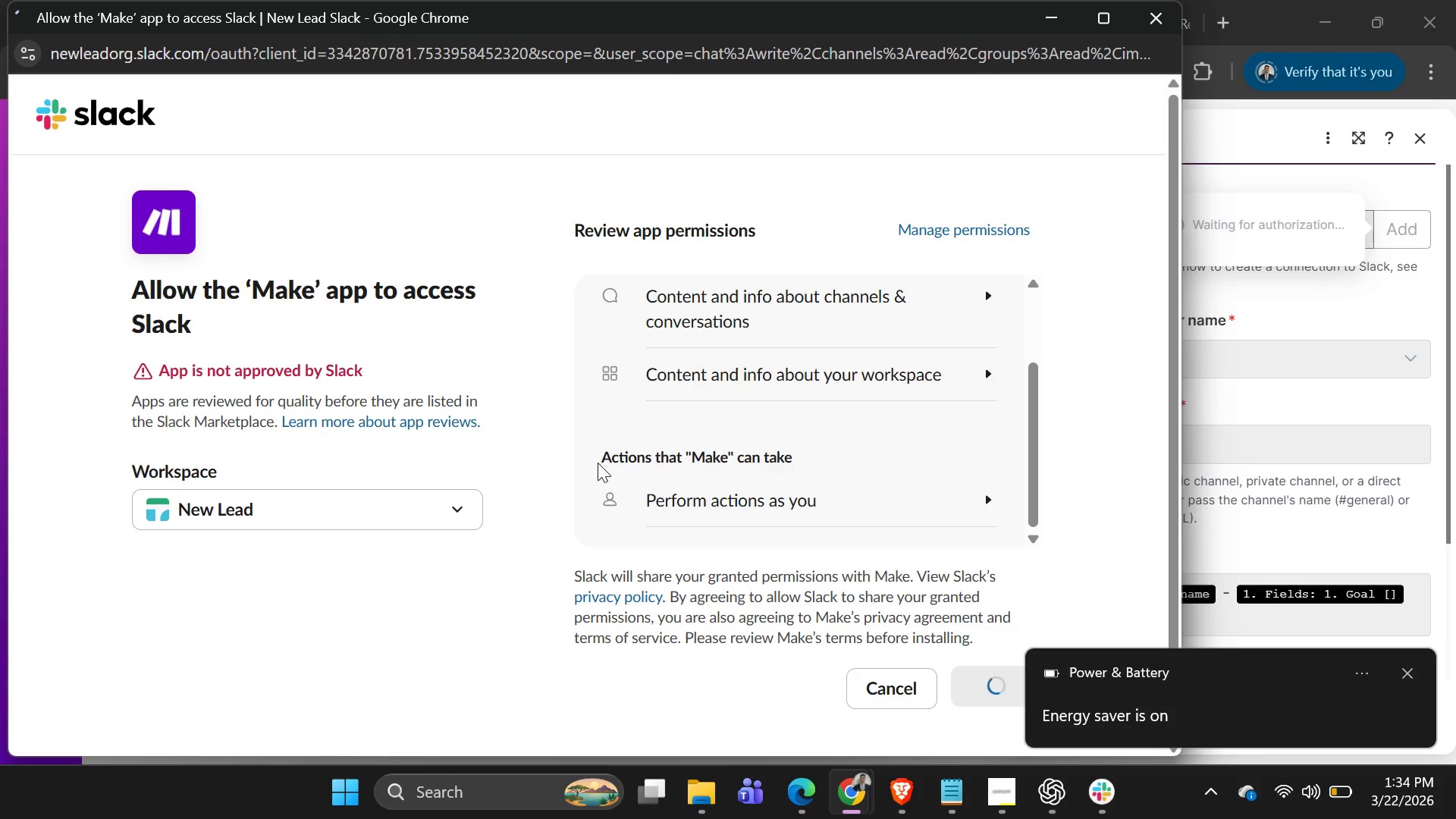 
scroll: coordinate [1280, 452], scroll_direction: down, amount: 3.0
 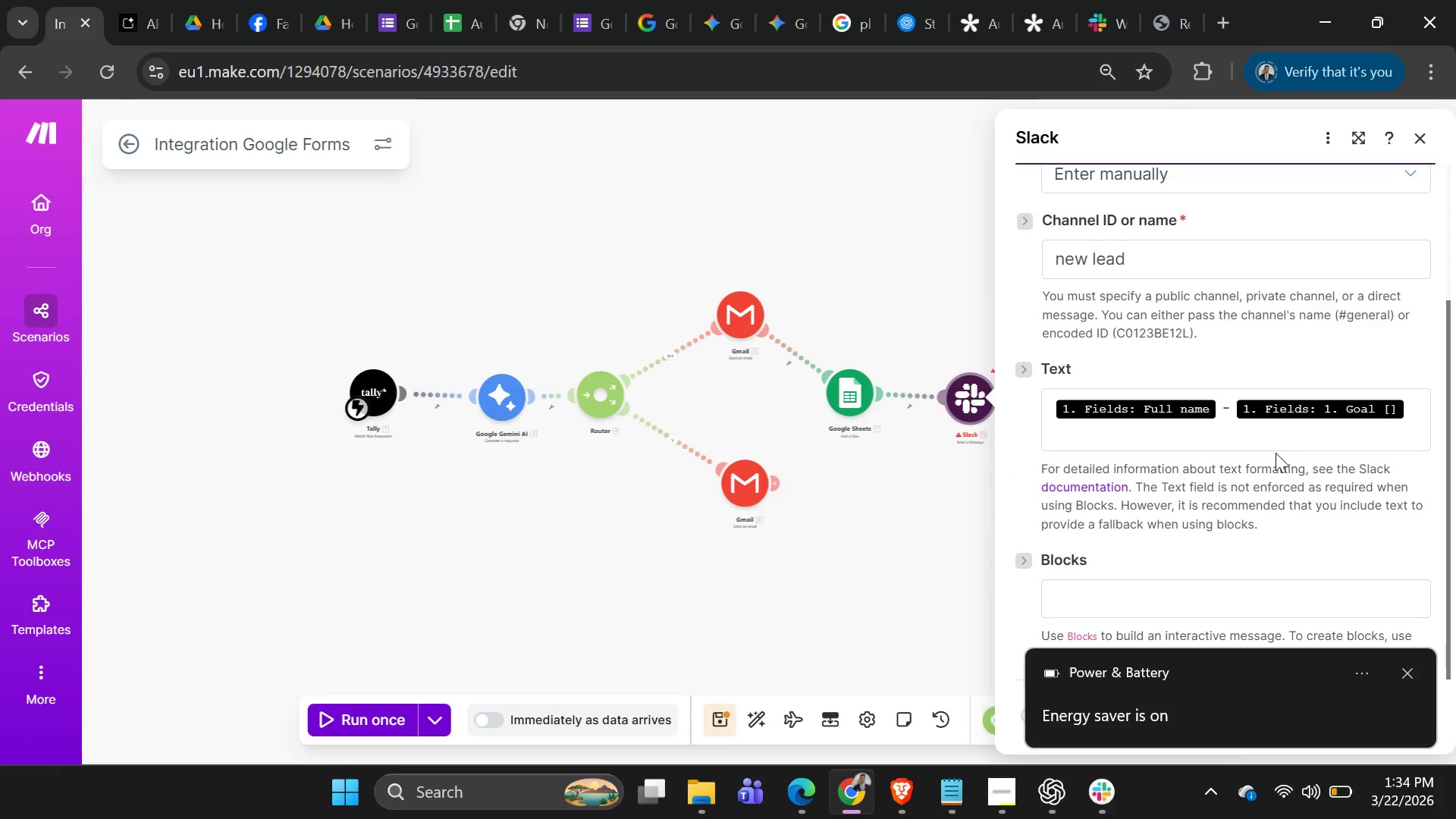 
scroll: coordinate [1266, 460], scroll_direction: none, amount: 0.0
 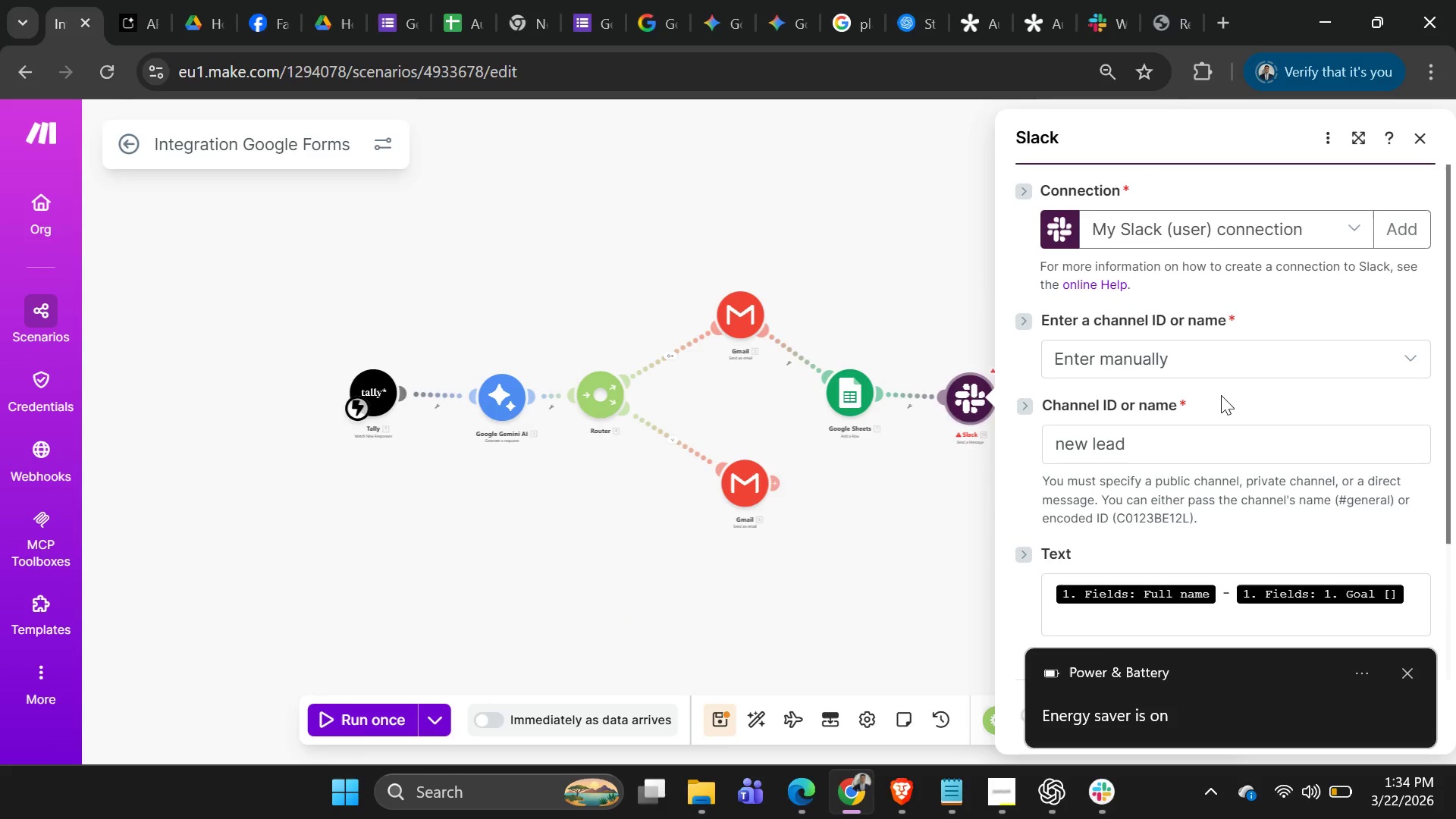 
left_click([1223, 438])
 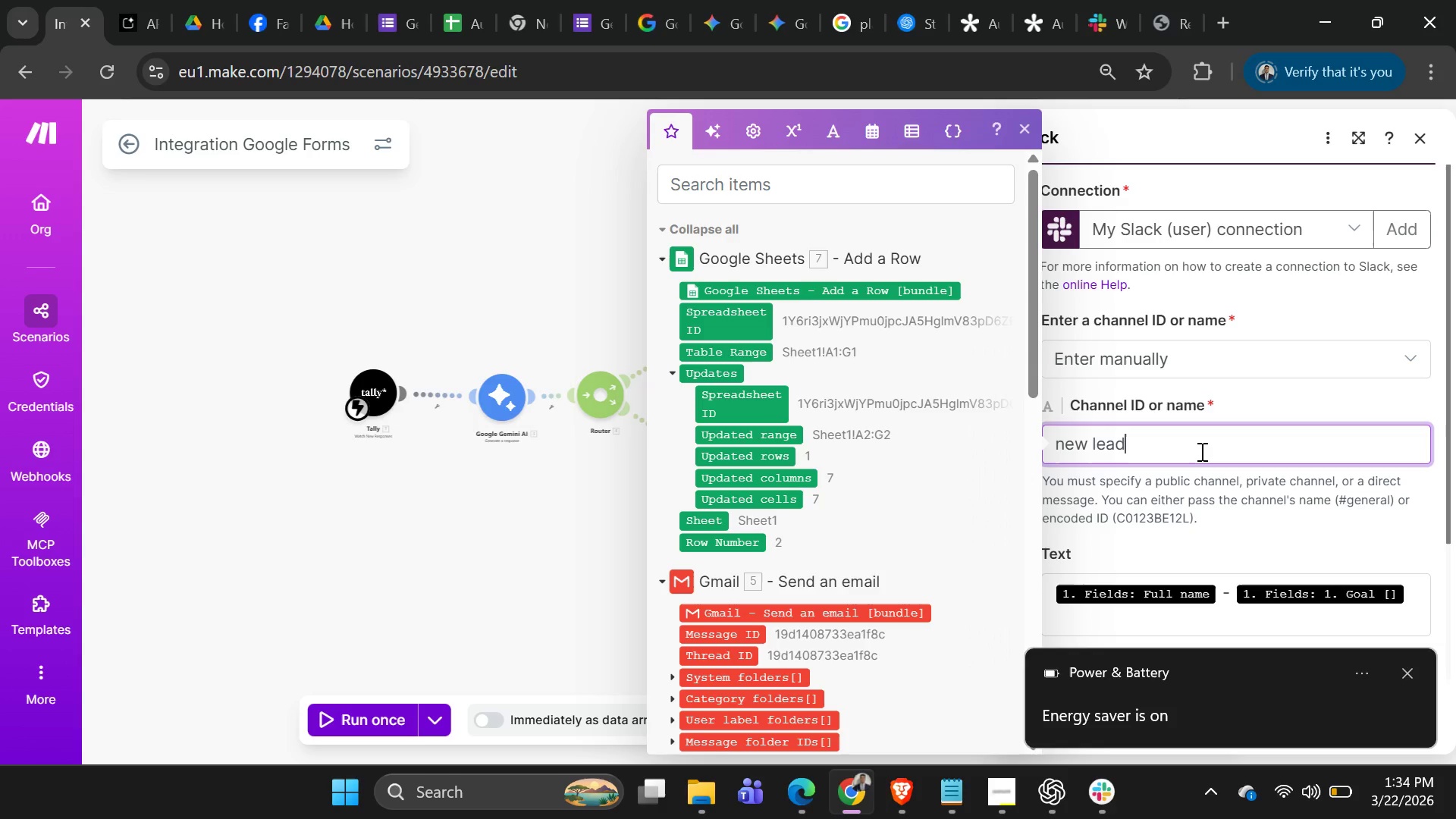 
left_click_drag(start_coordinate=[1200, 451], to_coordinate=[993, 451])
 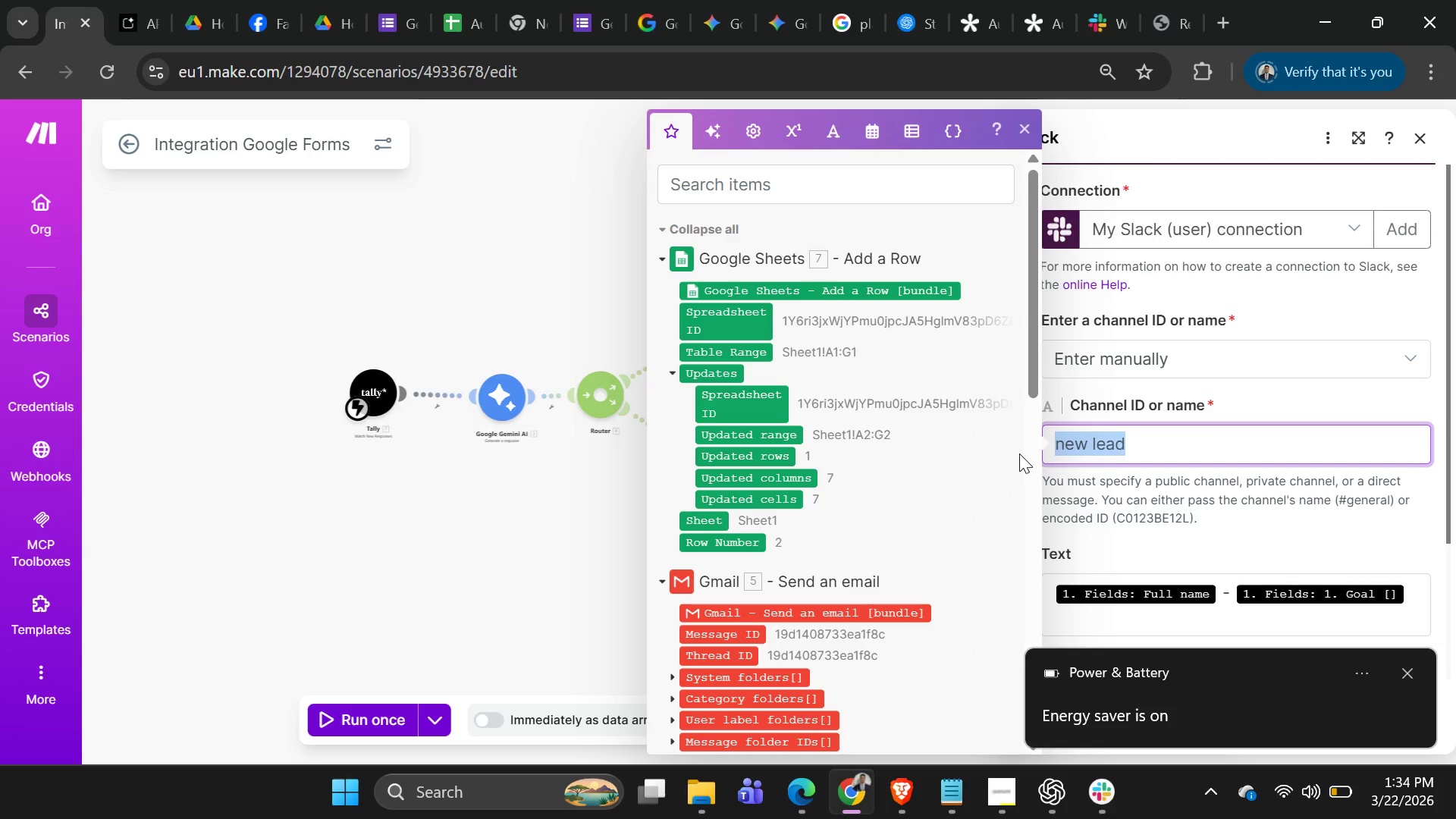 
key(Backspace)
 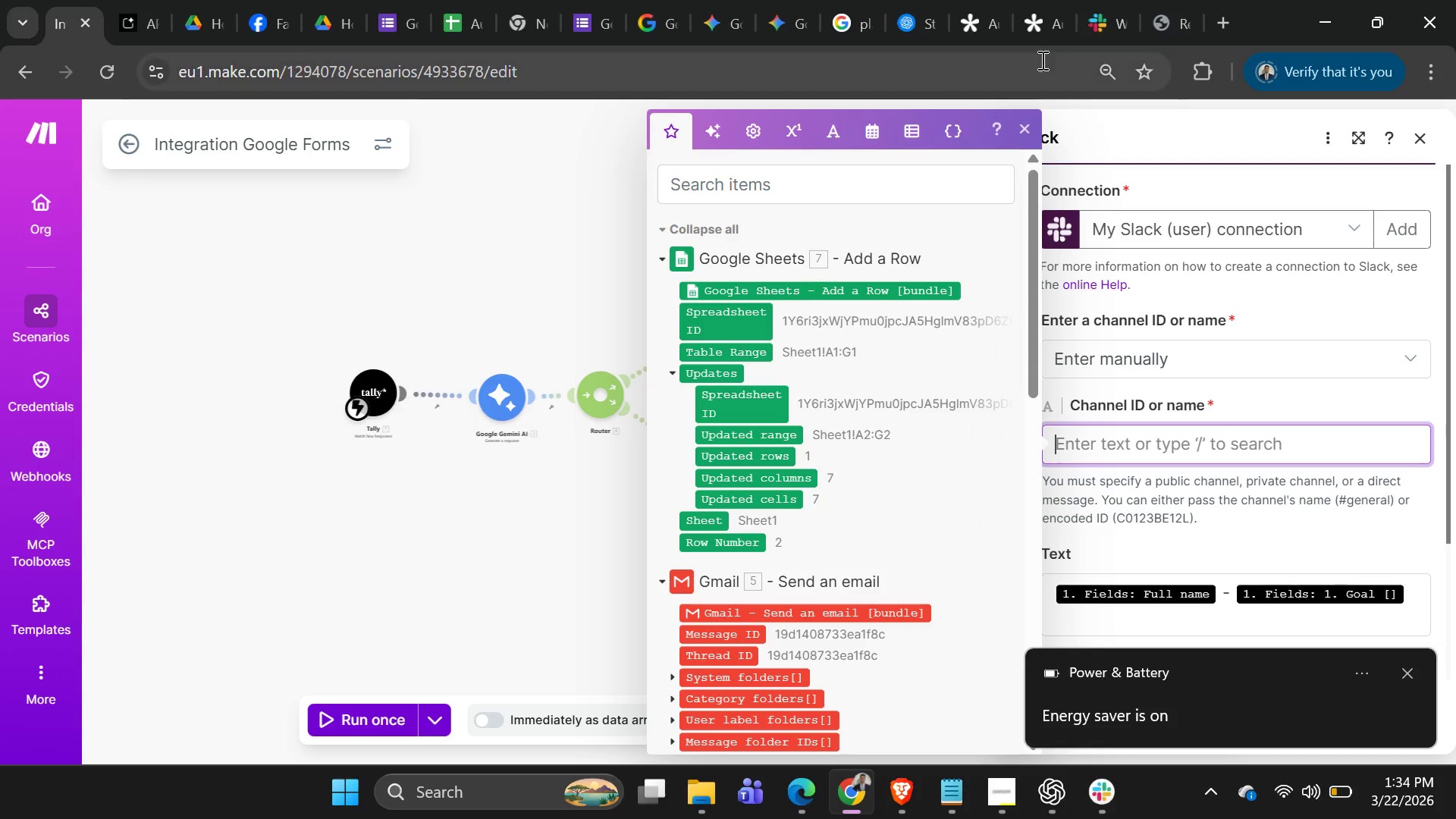 
left_click([1043, 33])
 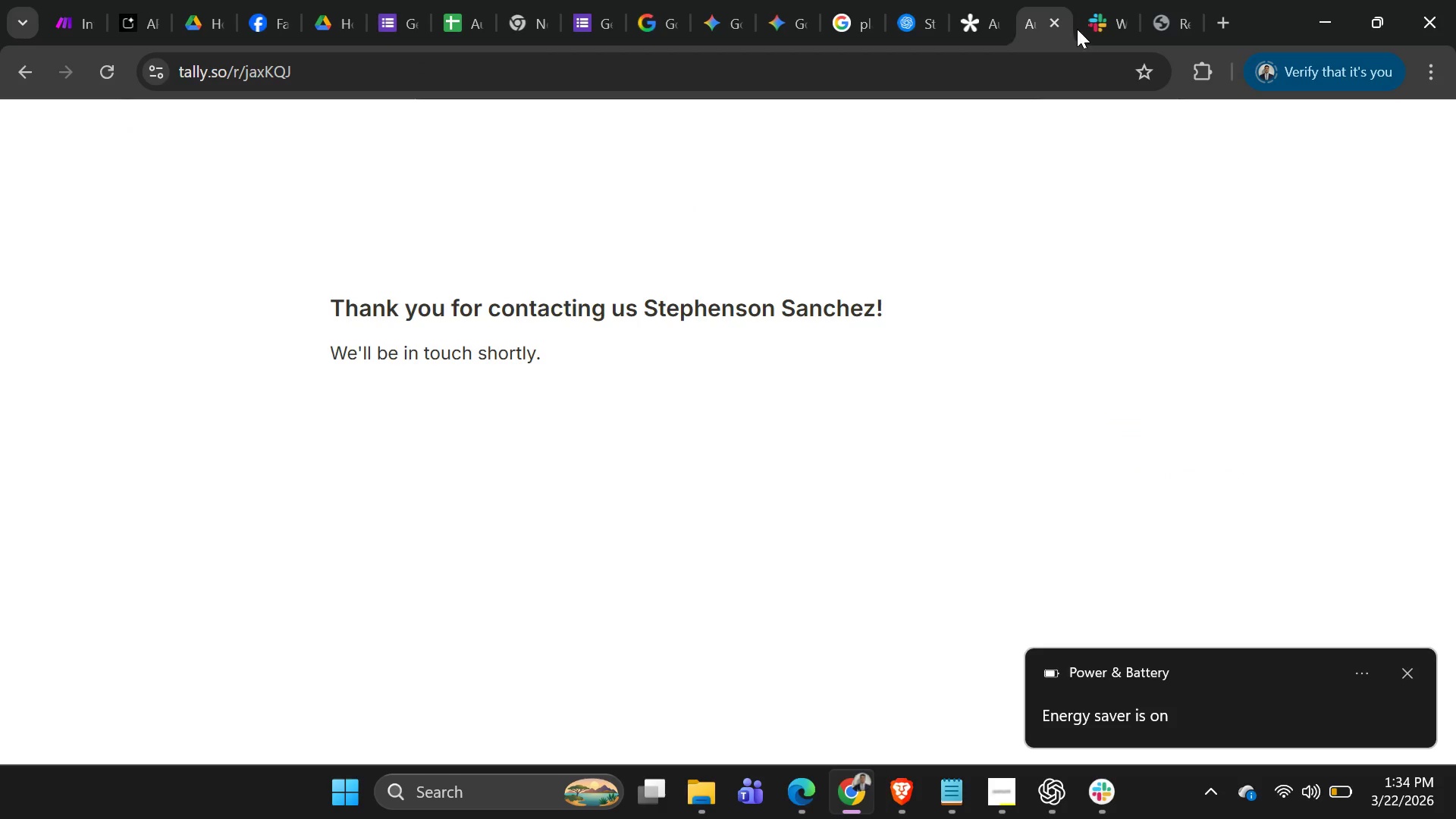 
left_click([1083, 29])
 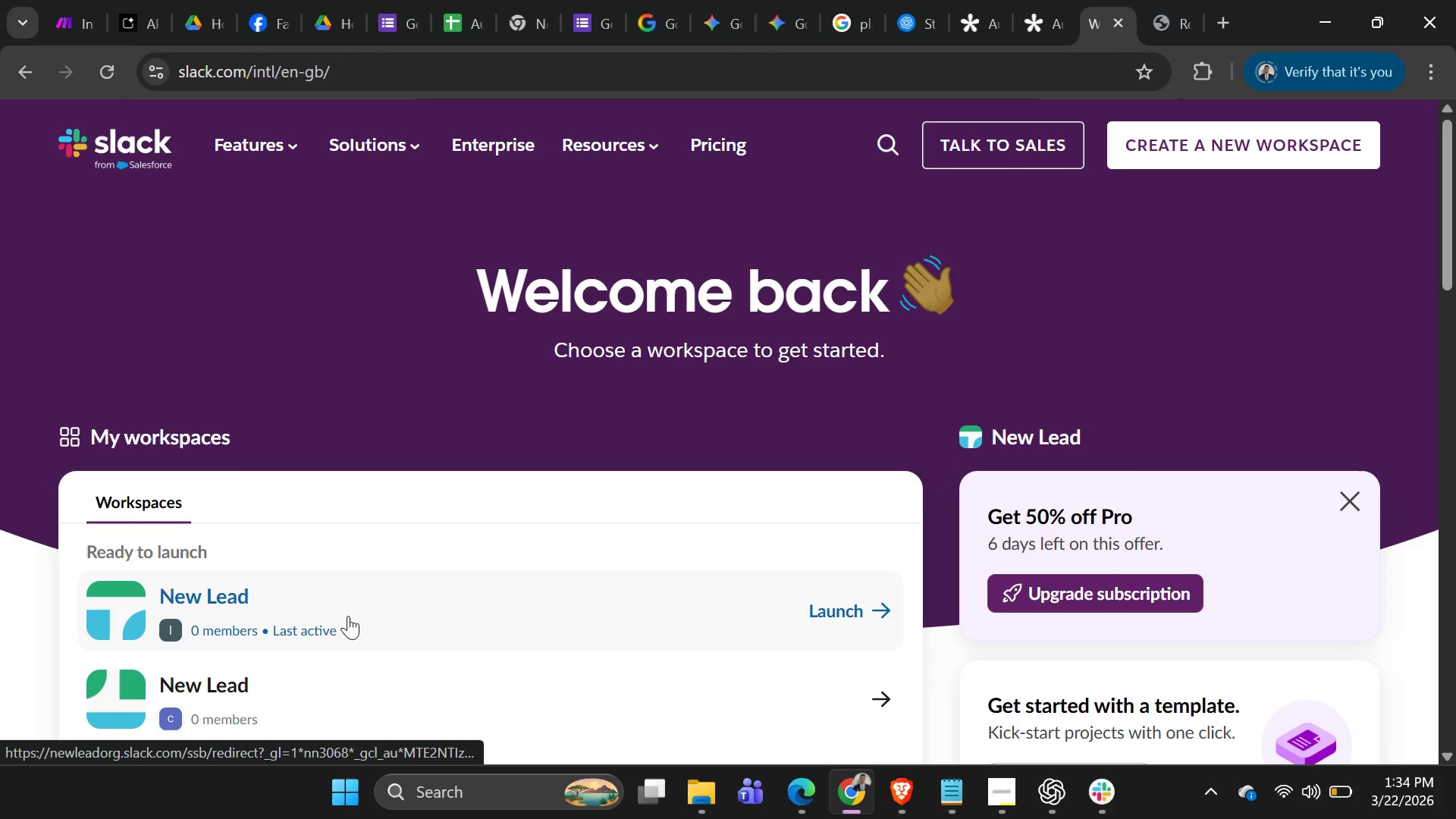 
left_click([808, 618])
 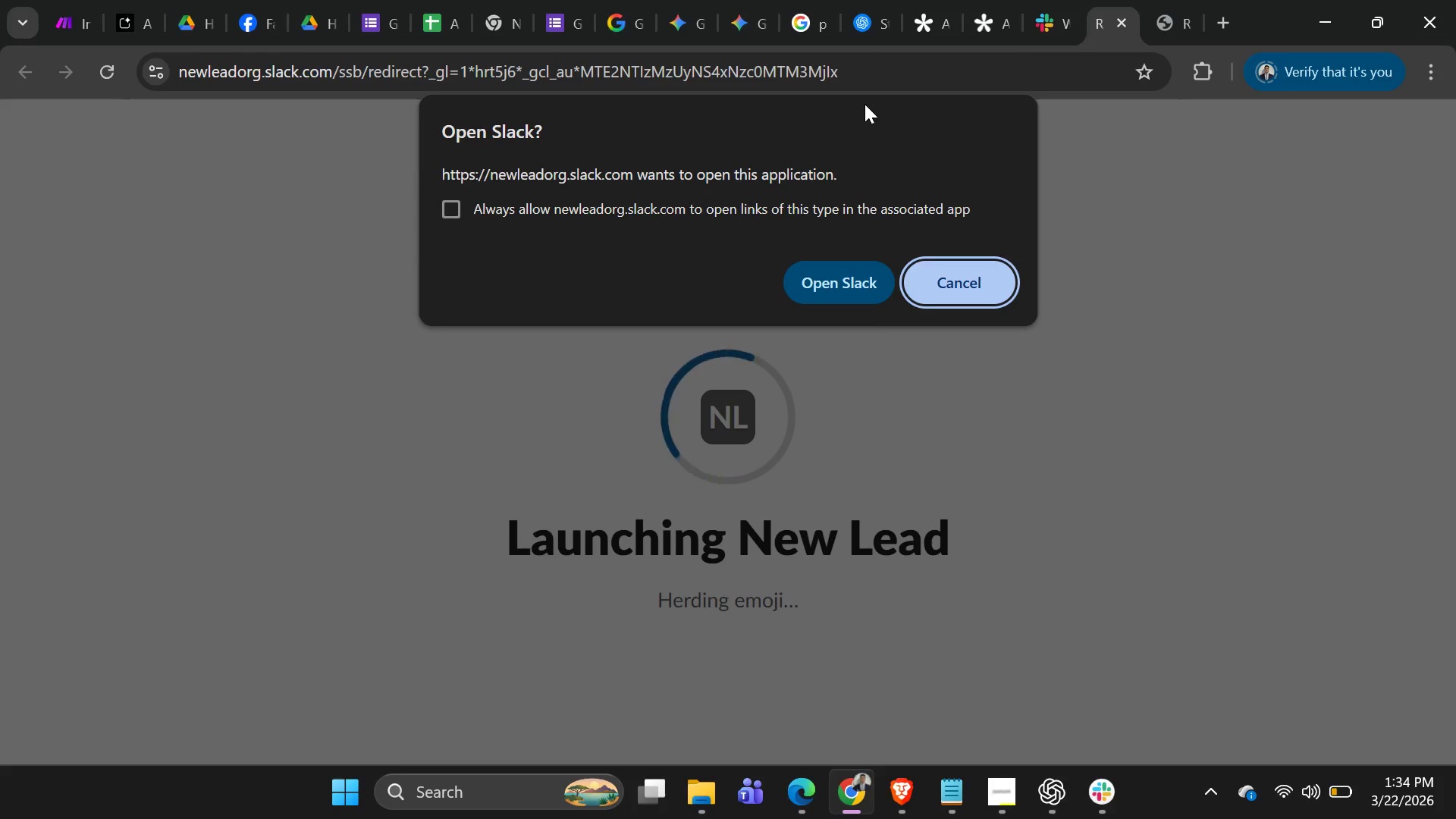 
left_click([863, 87])
 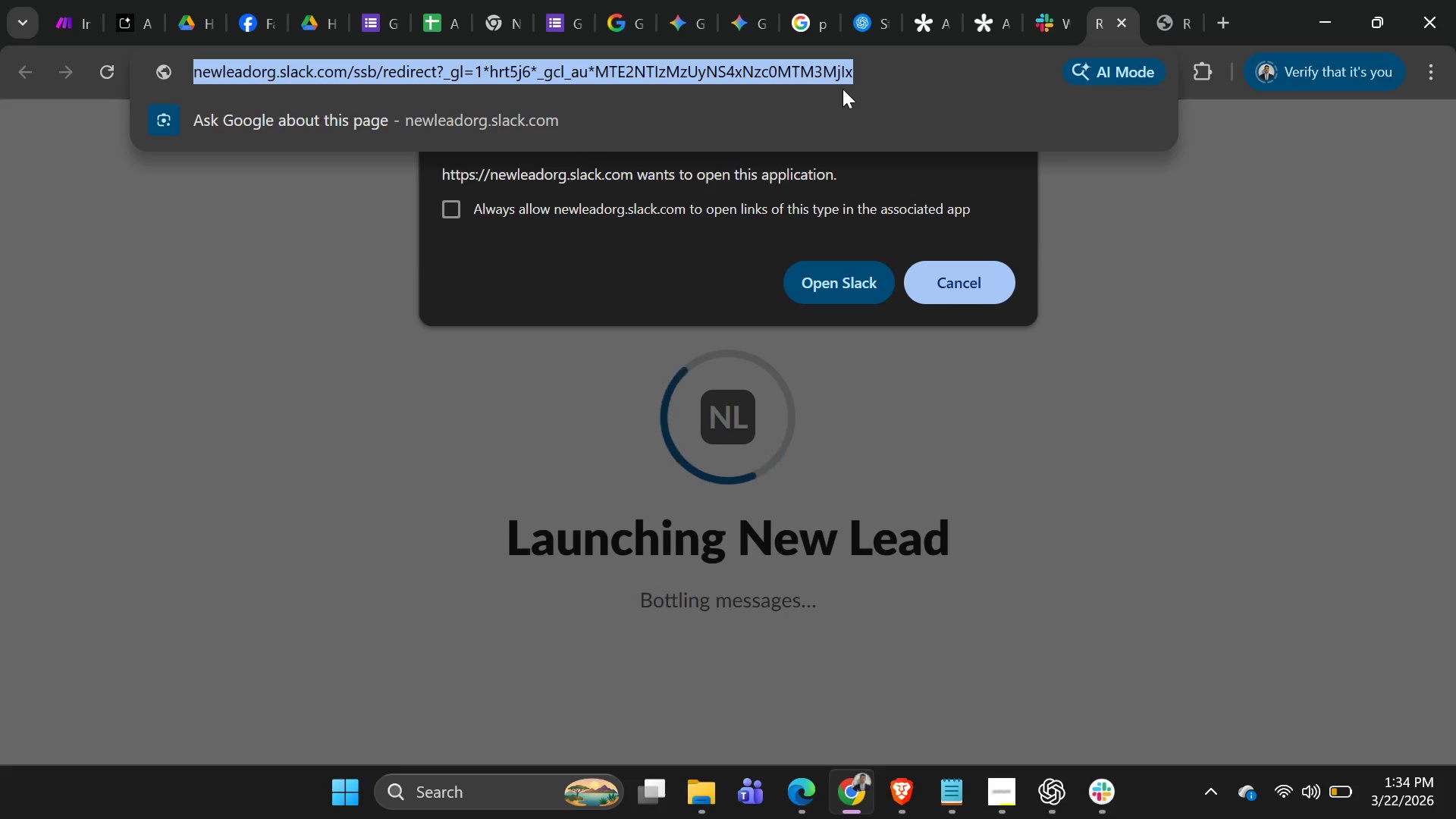 
key(Control+C)
 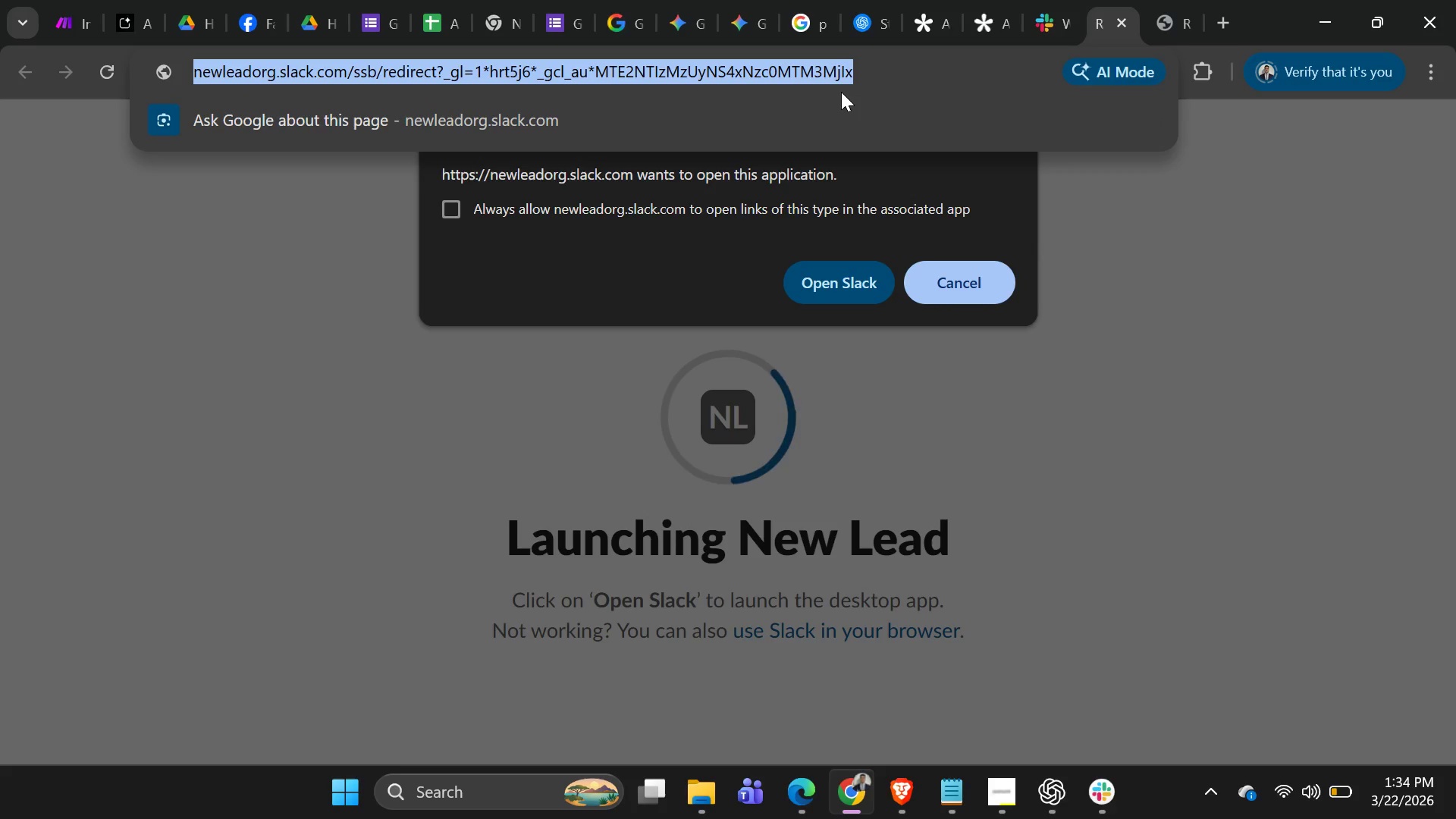 
key(Control+C)
 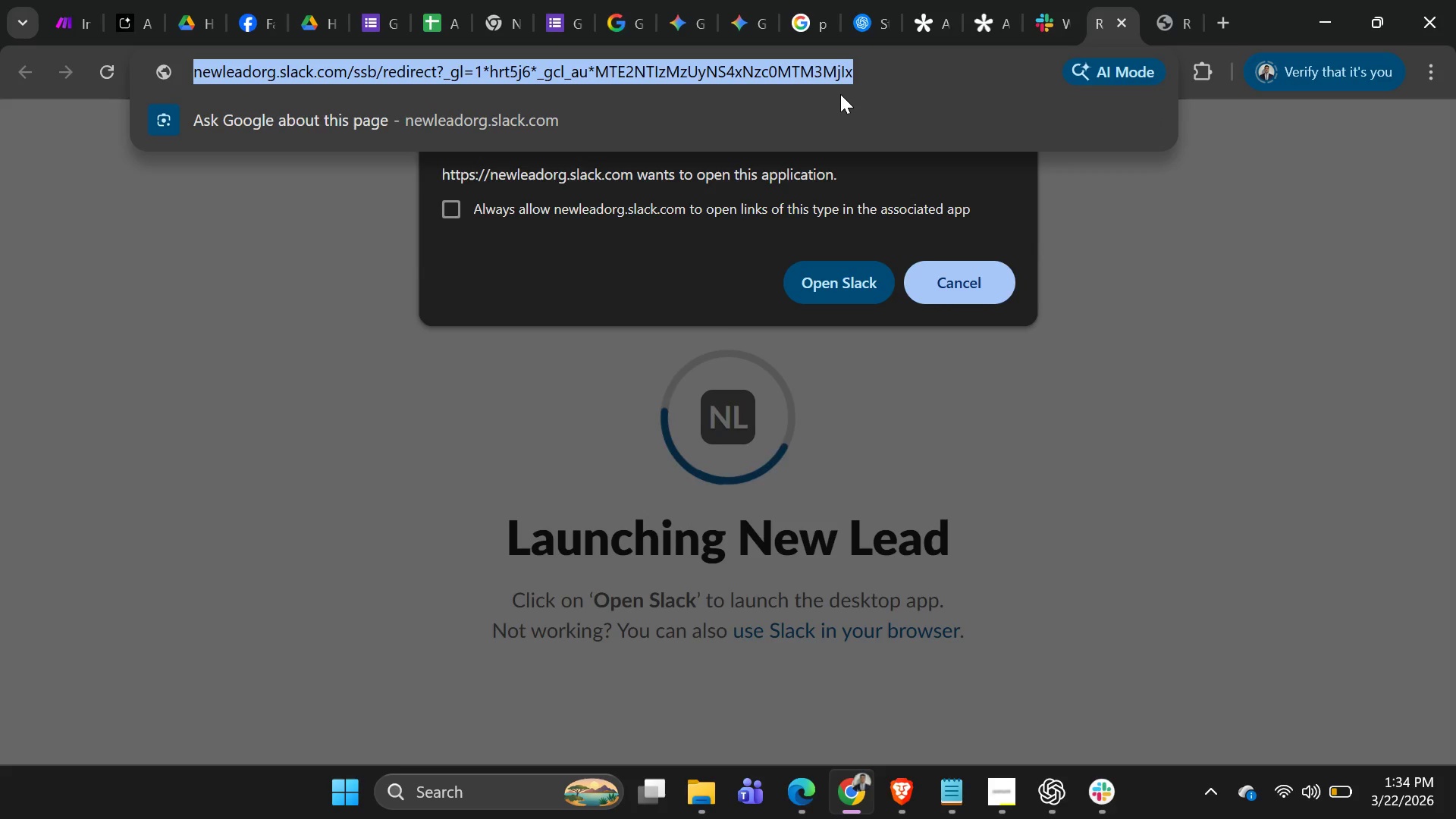 
key(Control+C)
 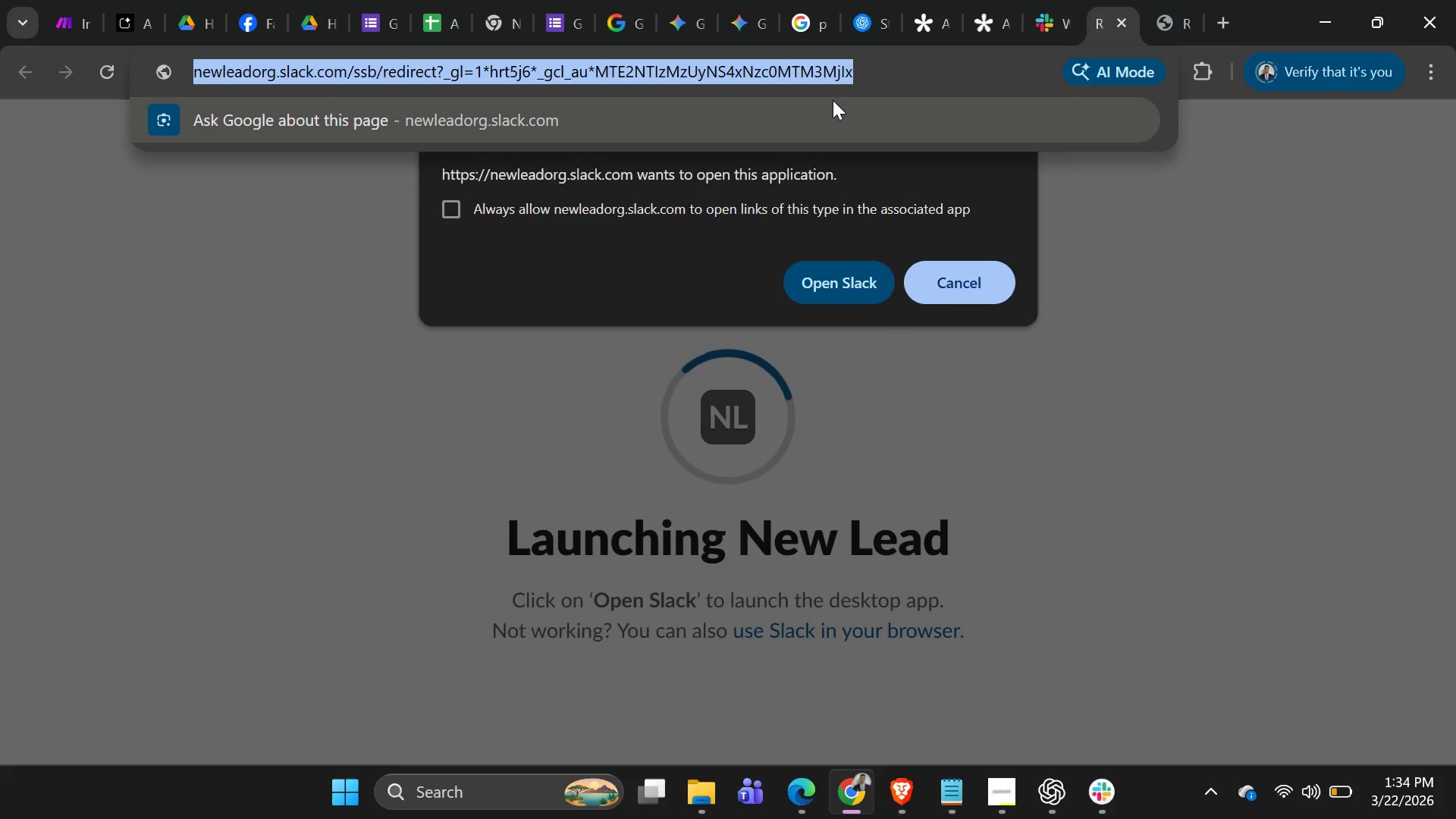 
key(Alt+AltLeft)
 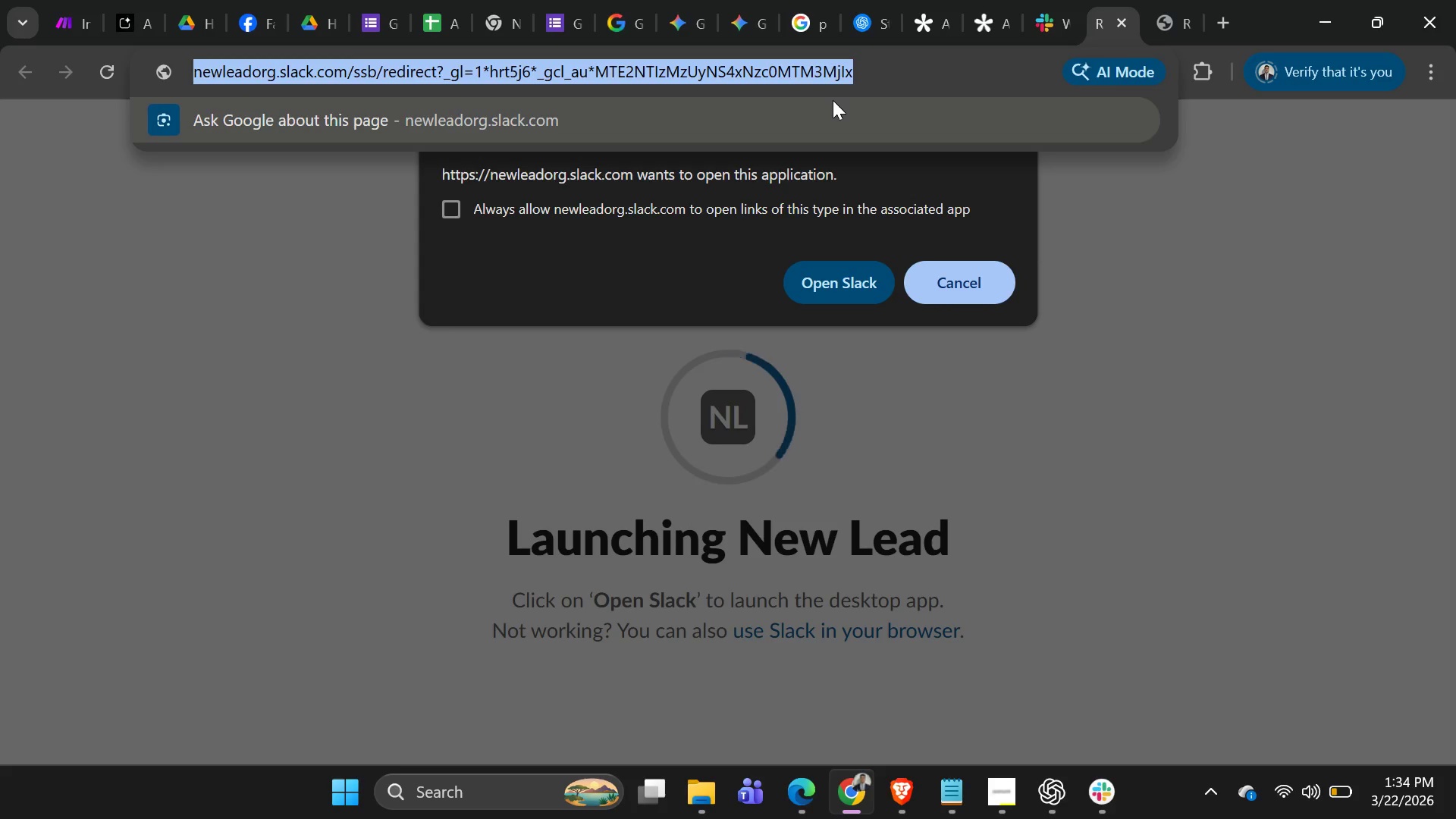 
key(Alt+Tab)